 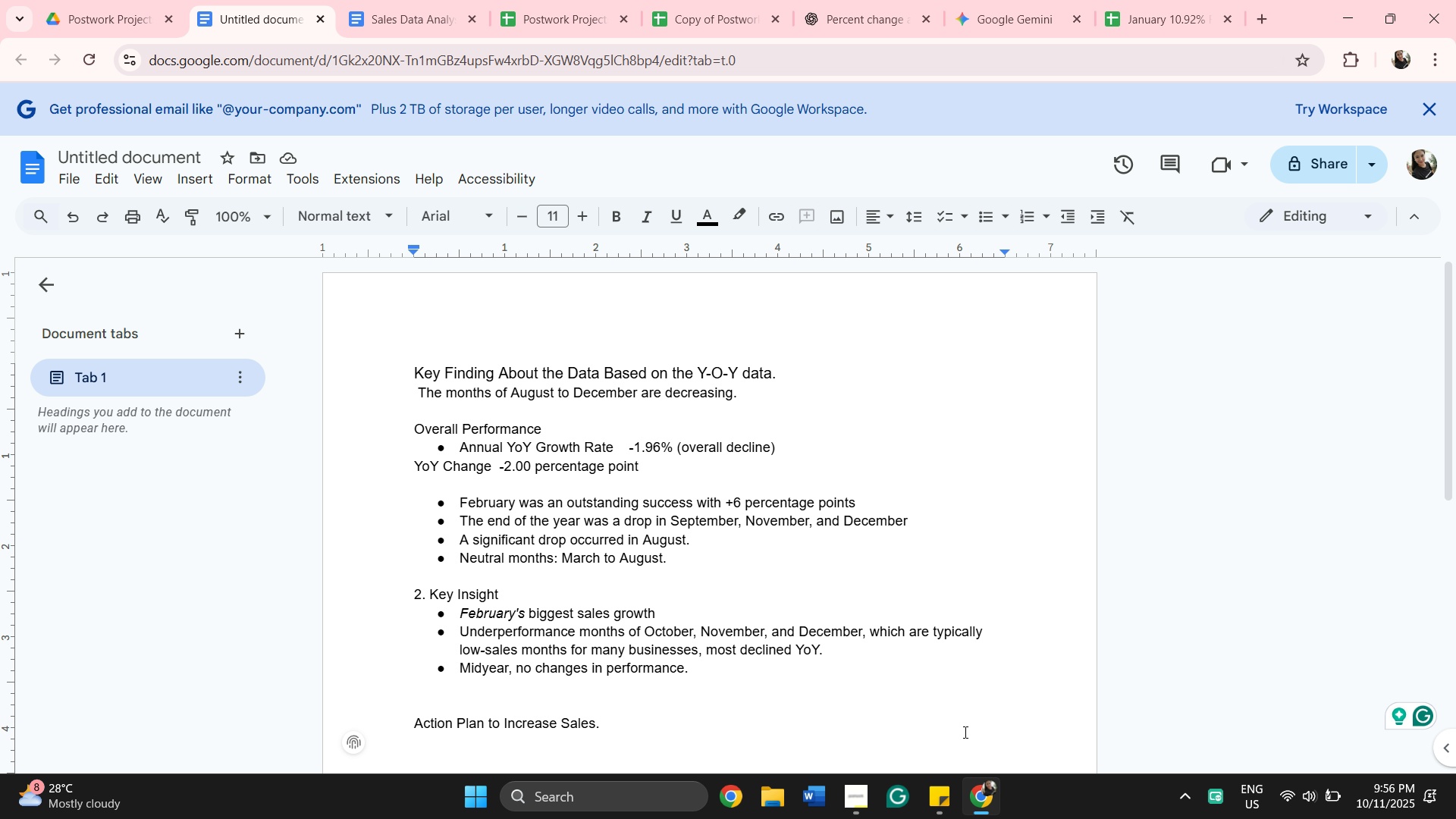 
scroll: coordinate [706, 590], scroll_direction: none, amount: 0.0
 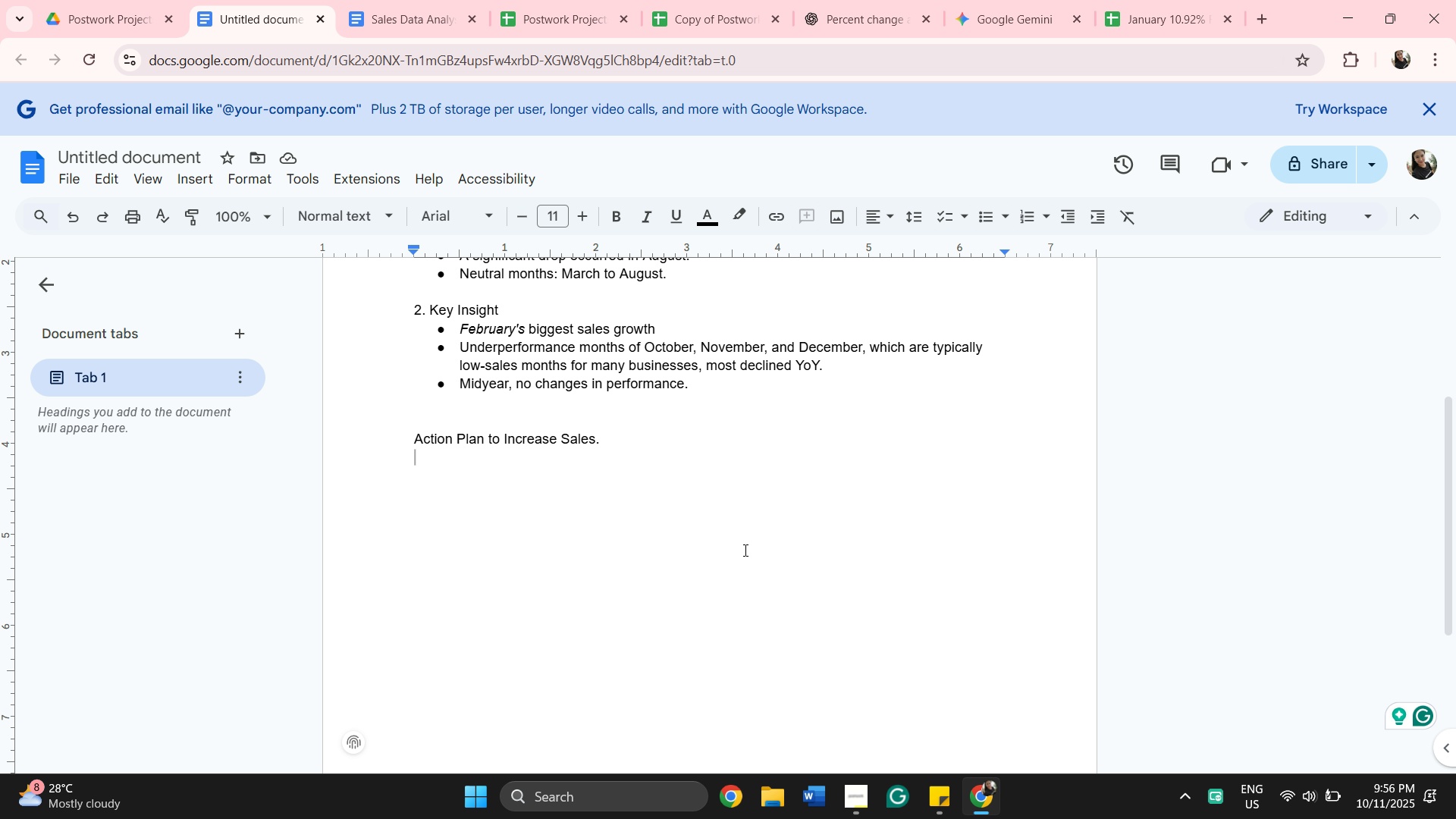 
scroll: coordinate [744, 550], scroll_direction: up, amount: 2.0
 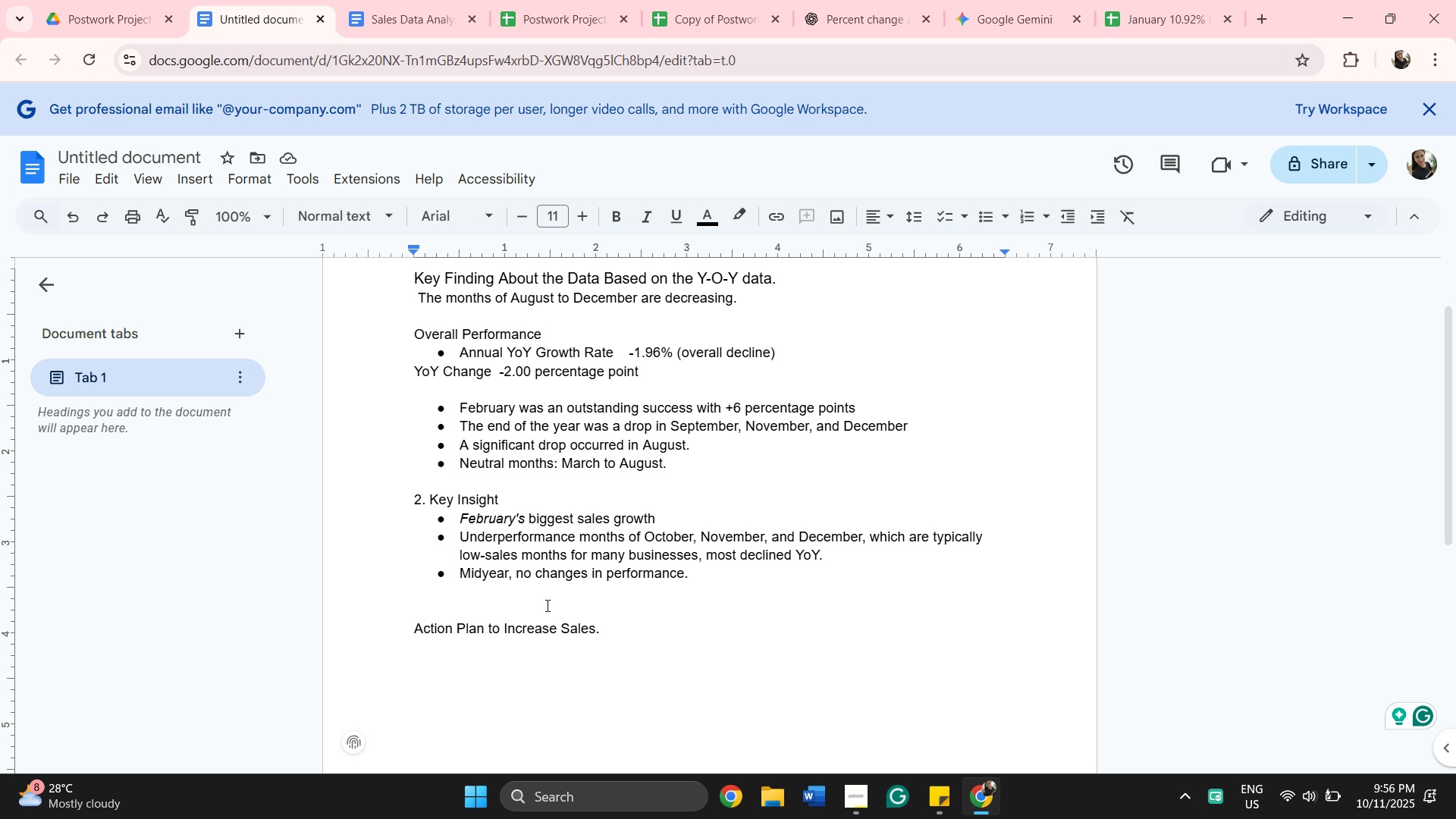 
left_click([750, 586])
 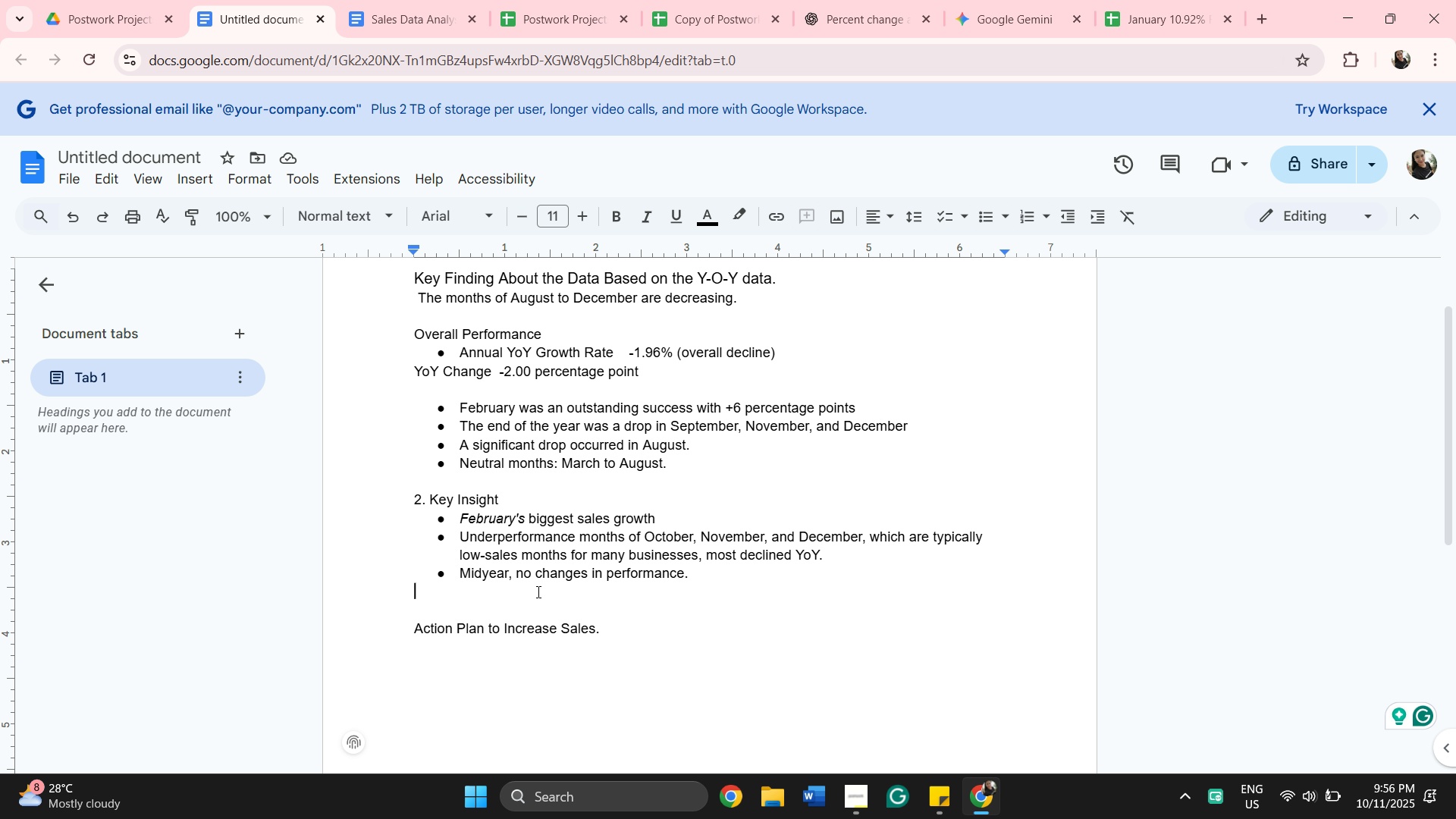 
key(Enter)
 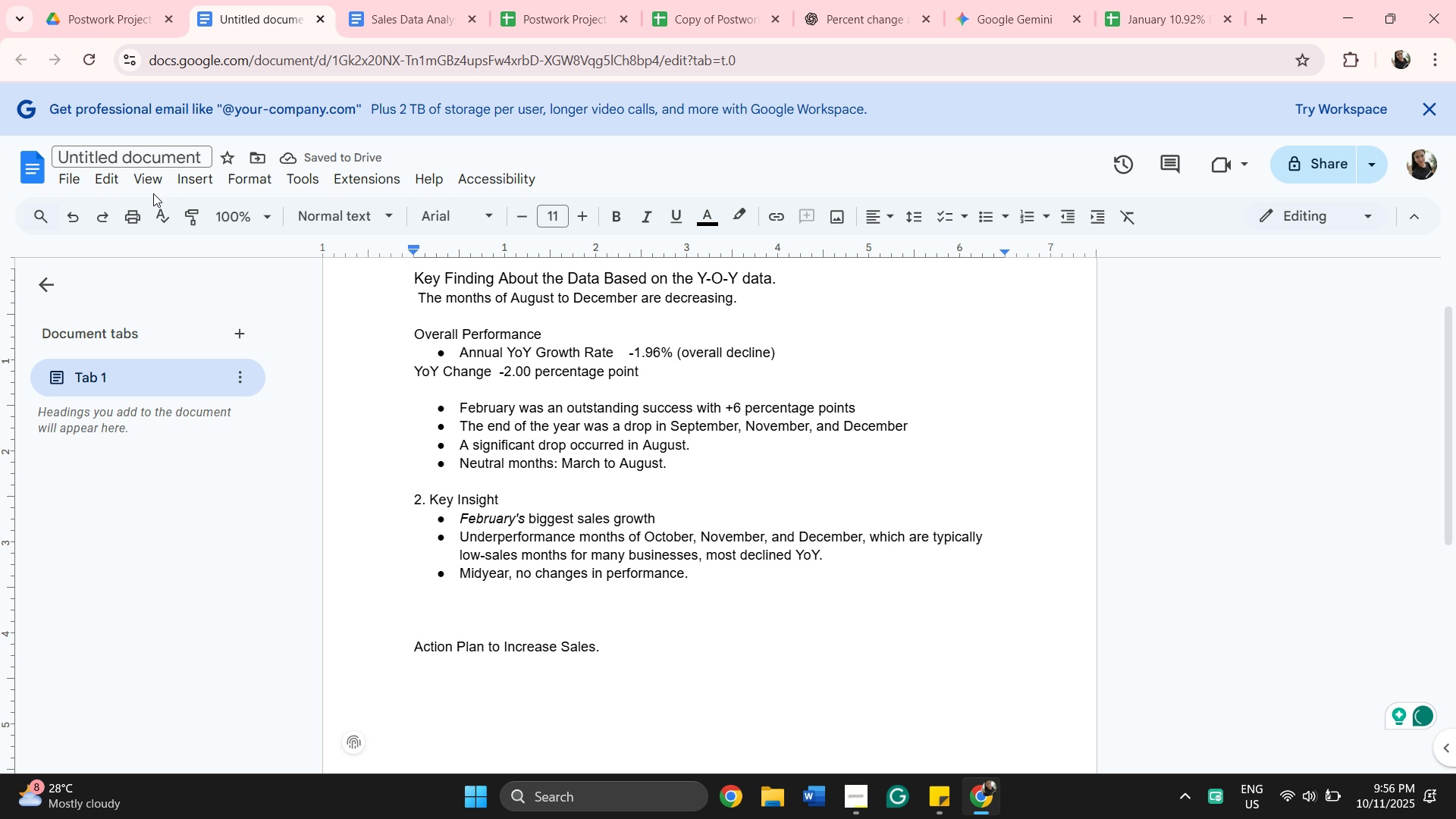 
left_click_drag(start_coordinate=[196, 185], to_coordinate=[202, 186])
 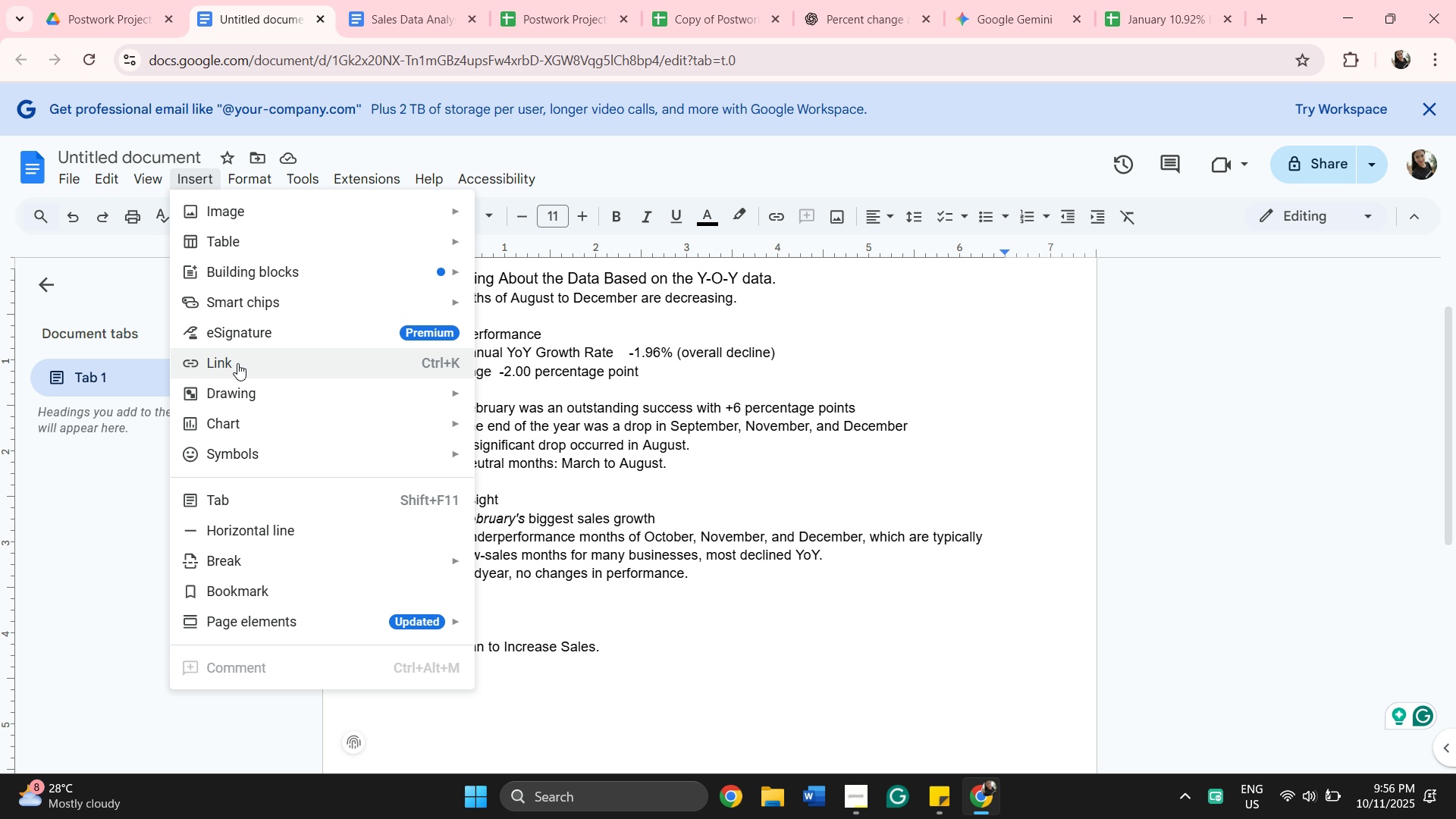 
left_click([234, 413])
 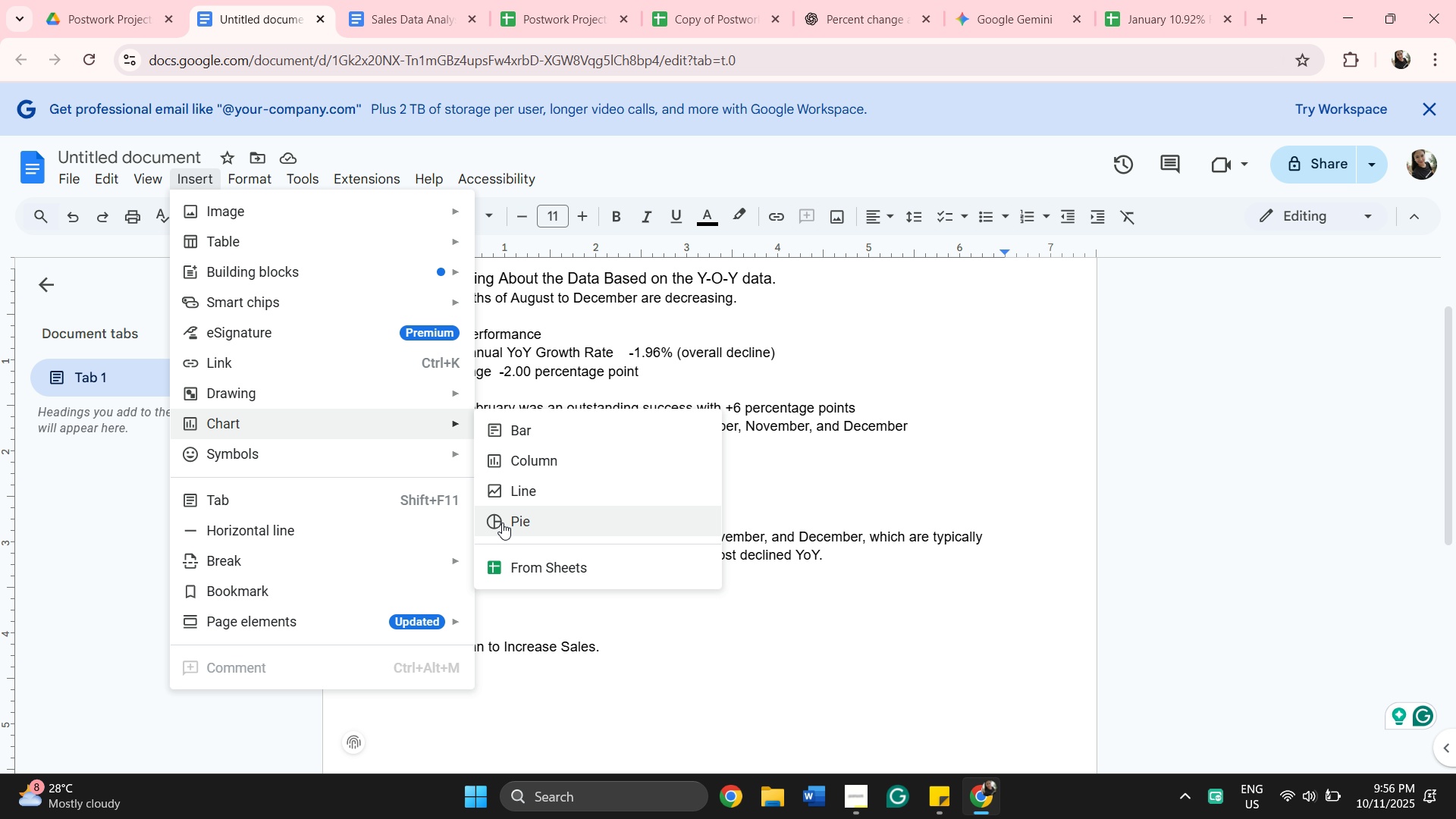 
left_click([524, 500])
 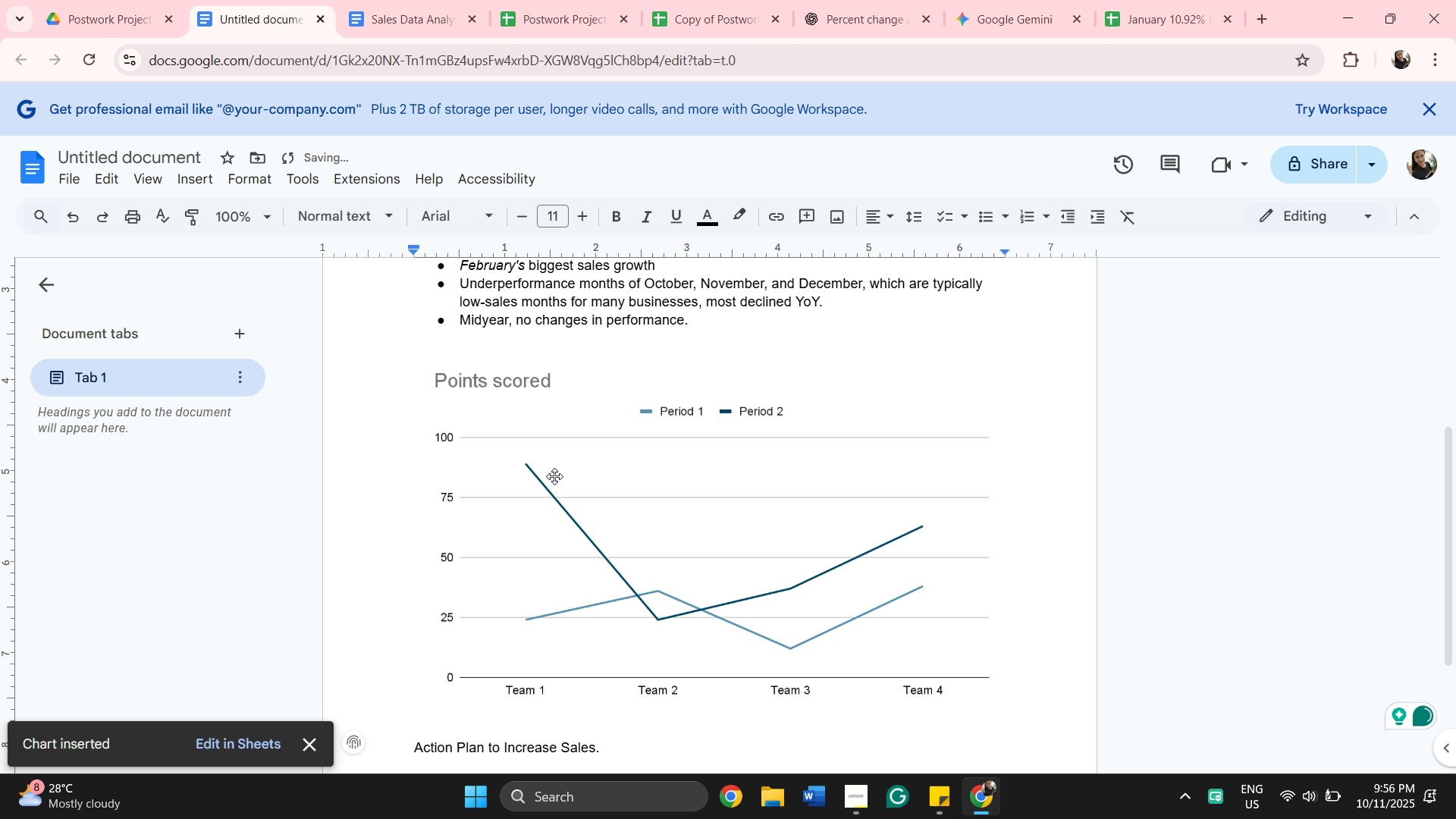 
scroll: coordinate [667, 535], scroll_direction: down, amount: 2.0
 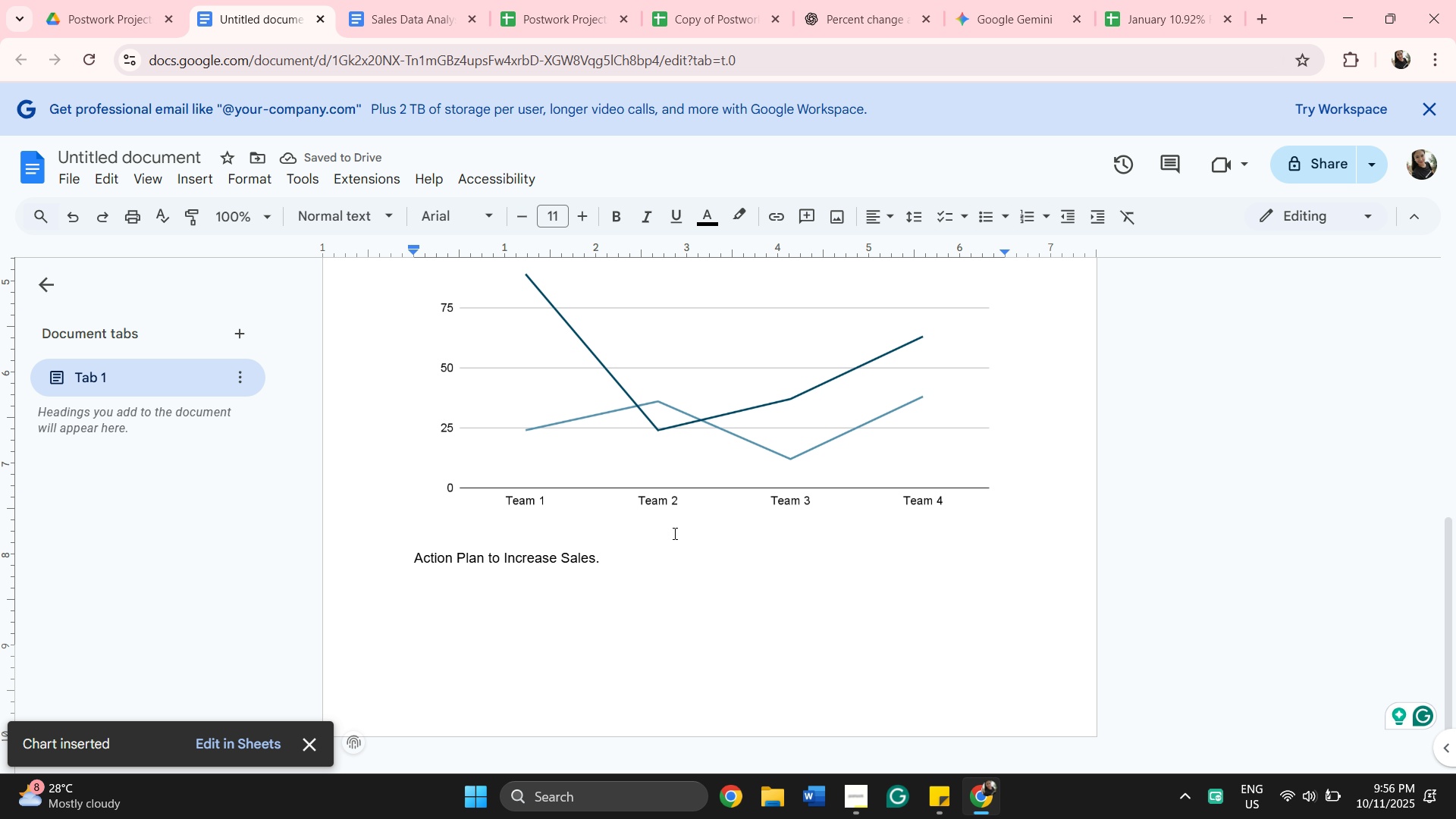 
scroll: coordinate [553, 427], scroll_direction: up, amount: 2.0
 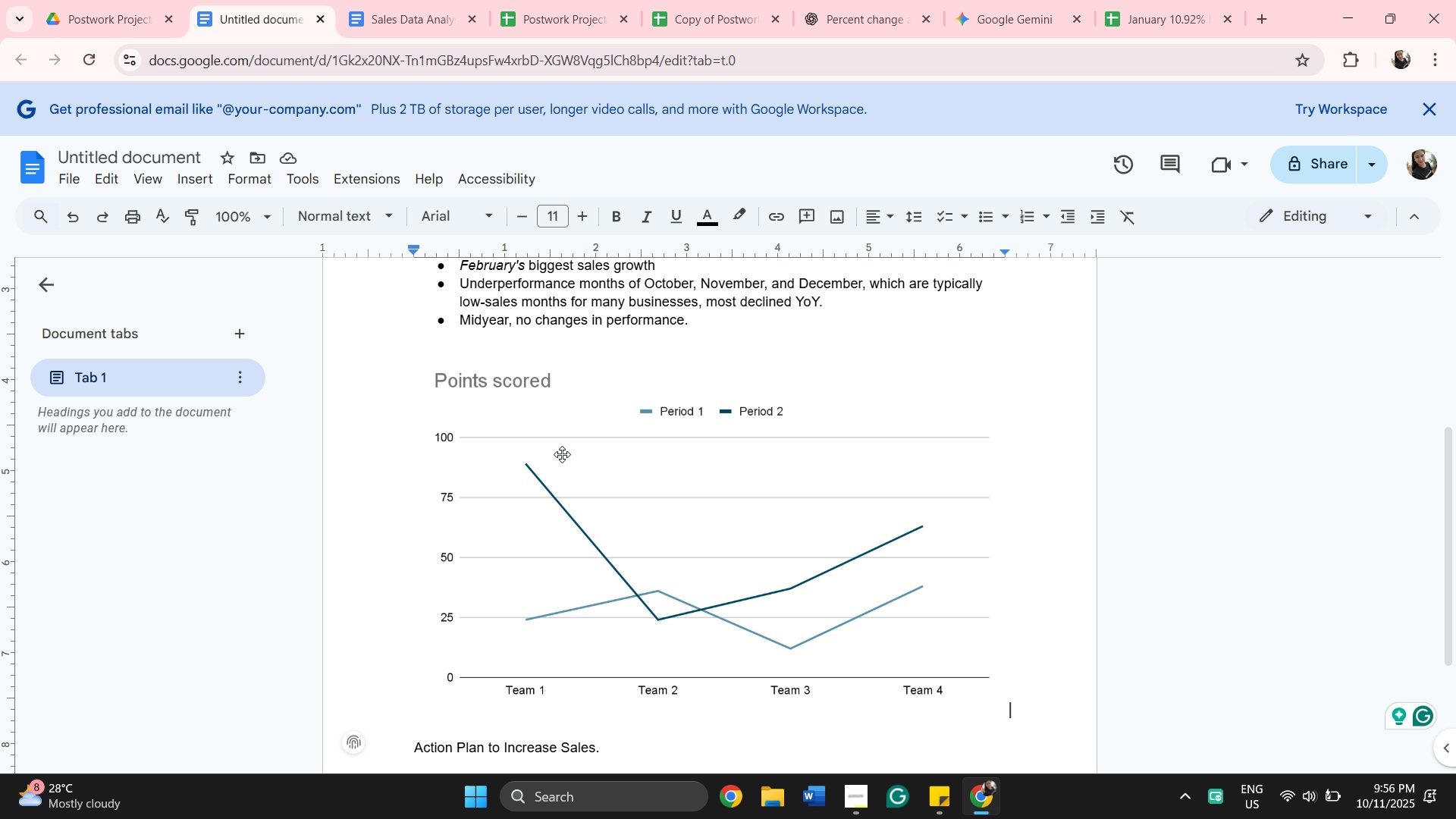 
left_click([562, 454])
 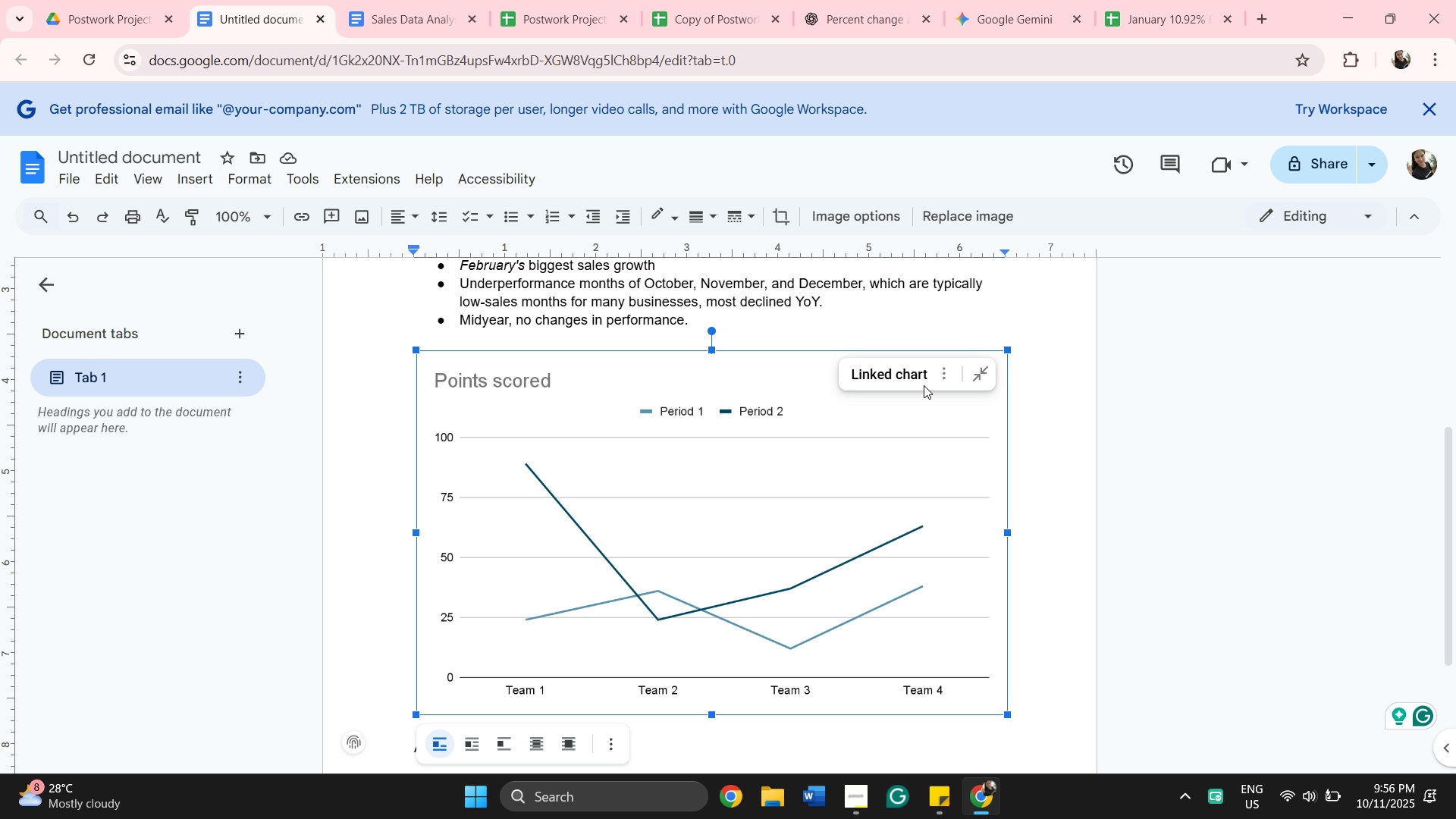 
left_click([899, 376])
 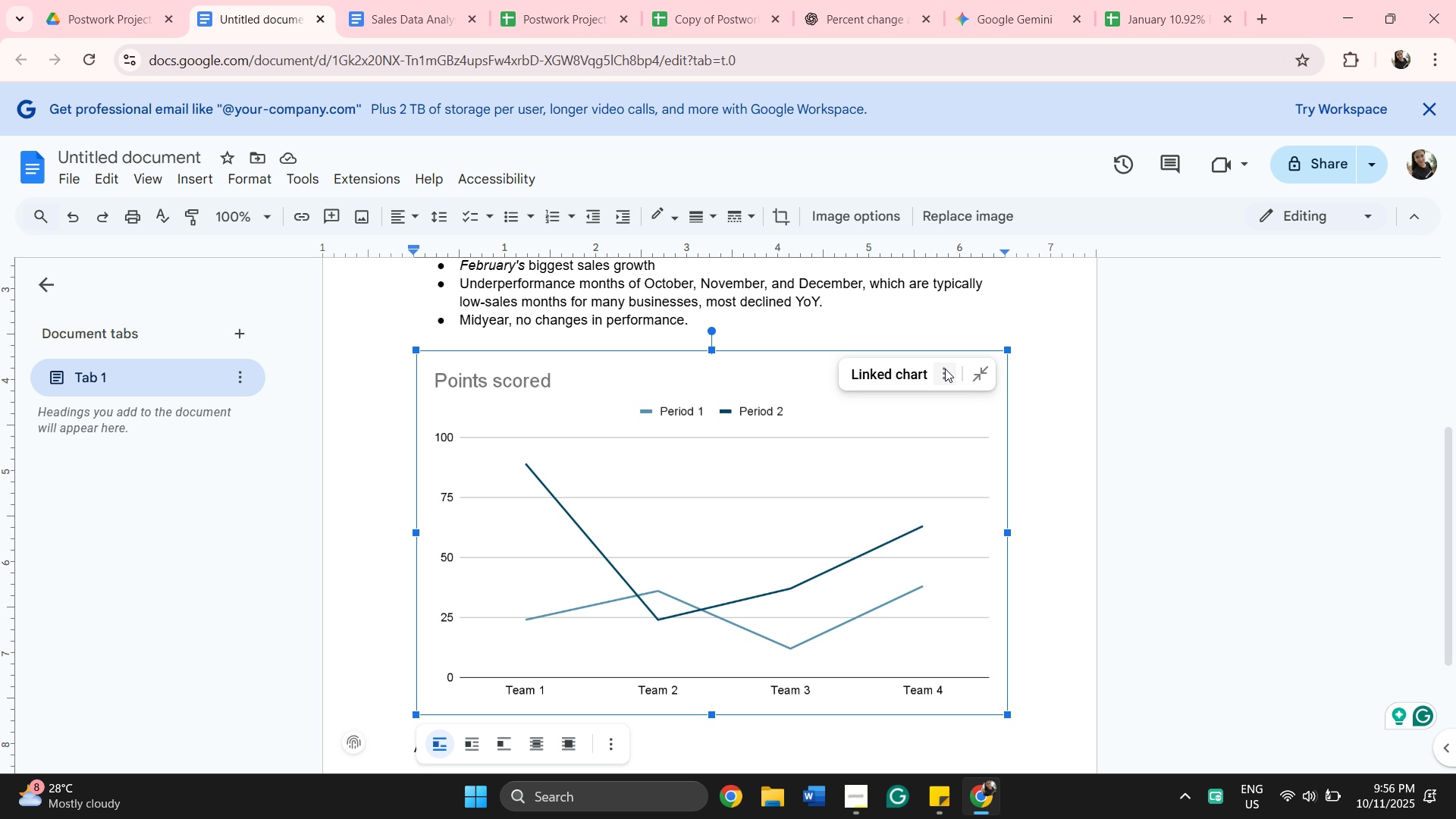 
left_click([940, 371])
 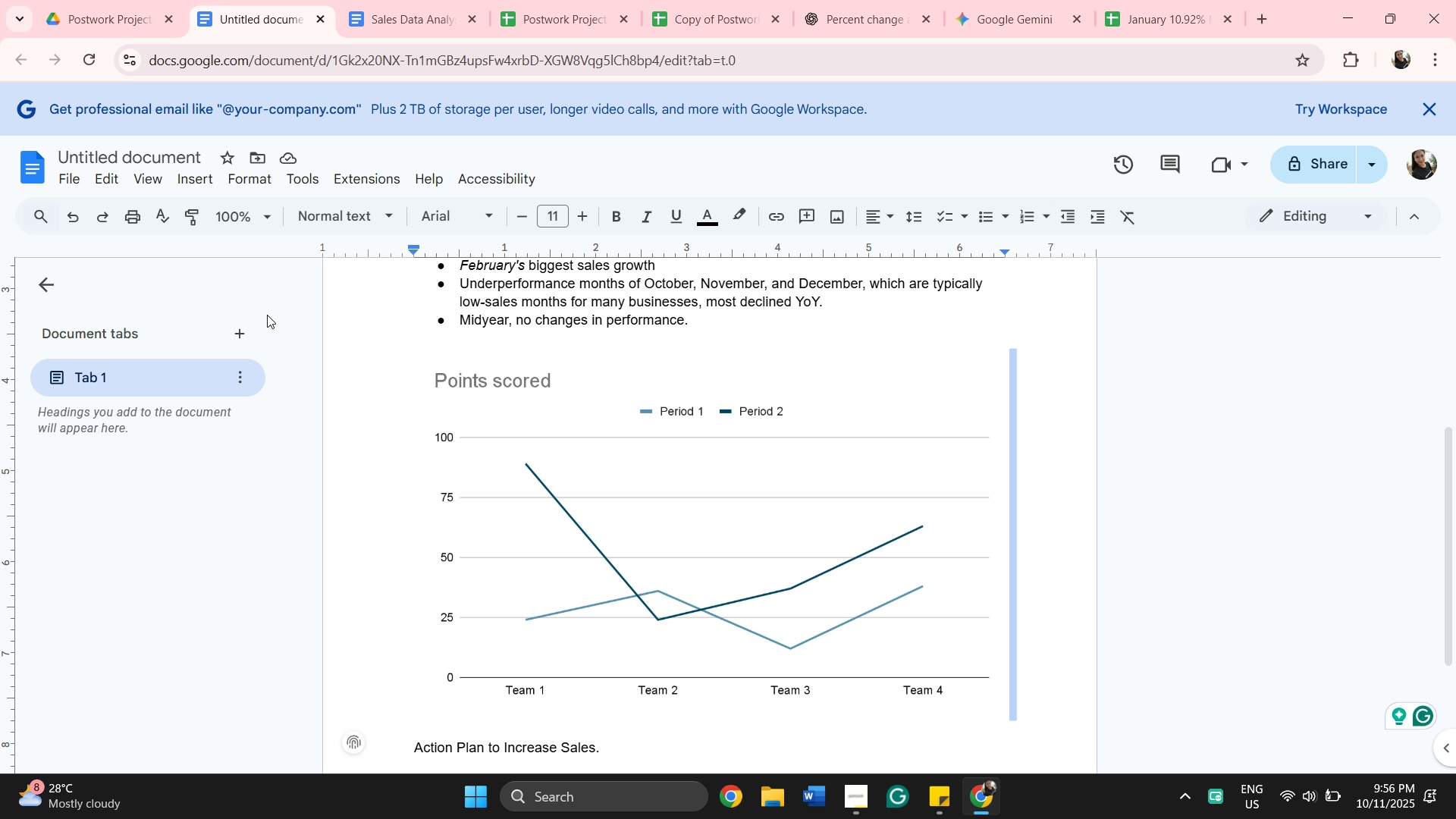 
wait(6.41)
 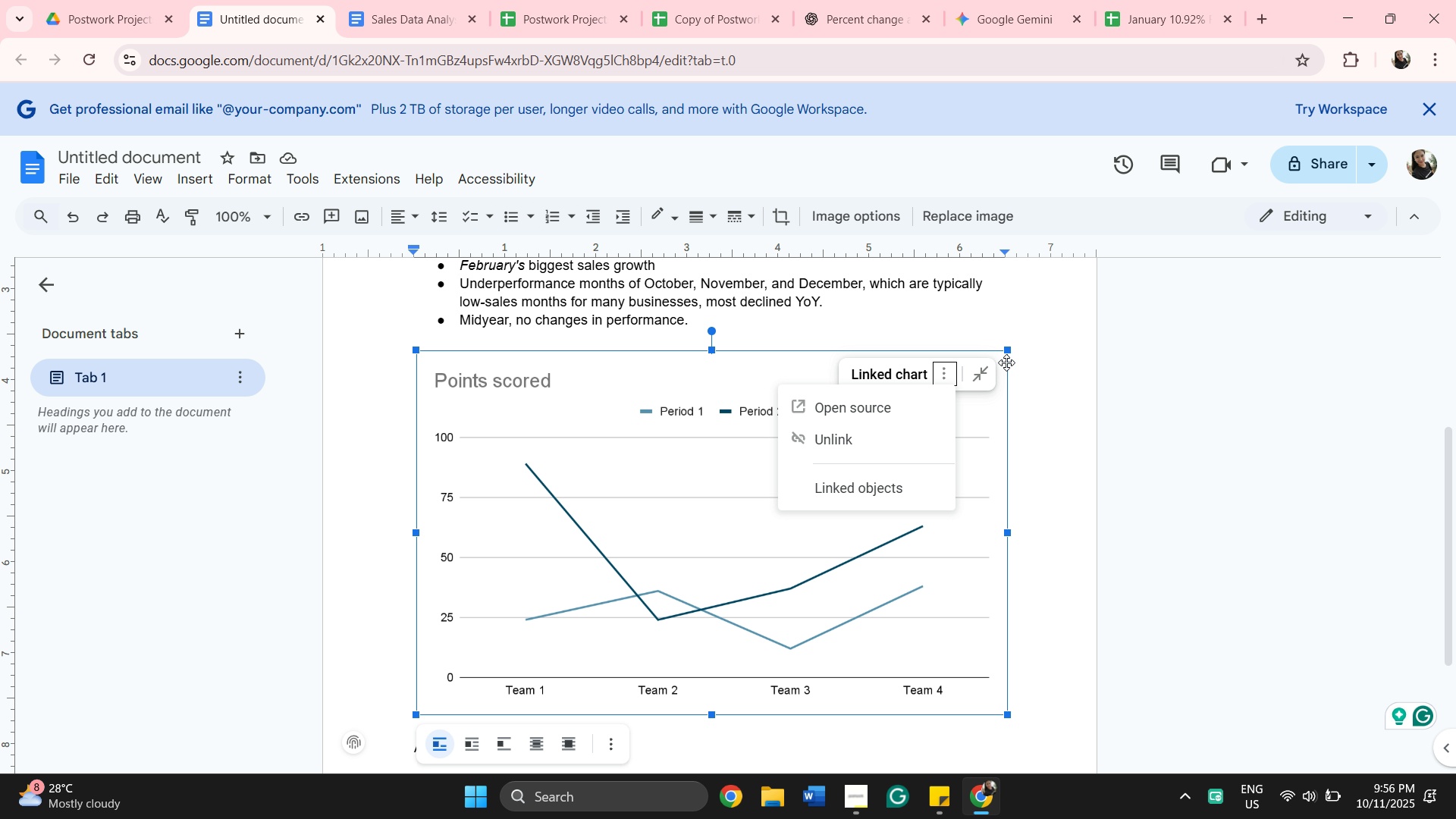 
left_click([80, 212])
 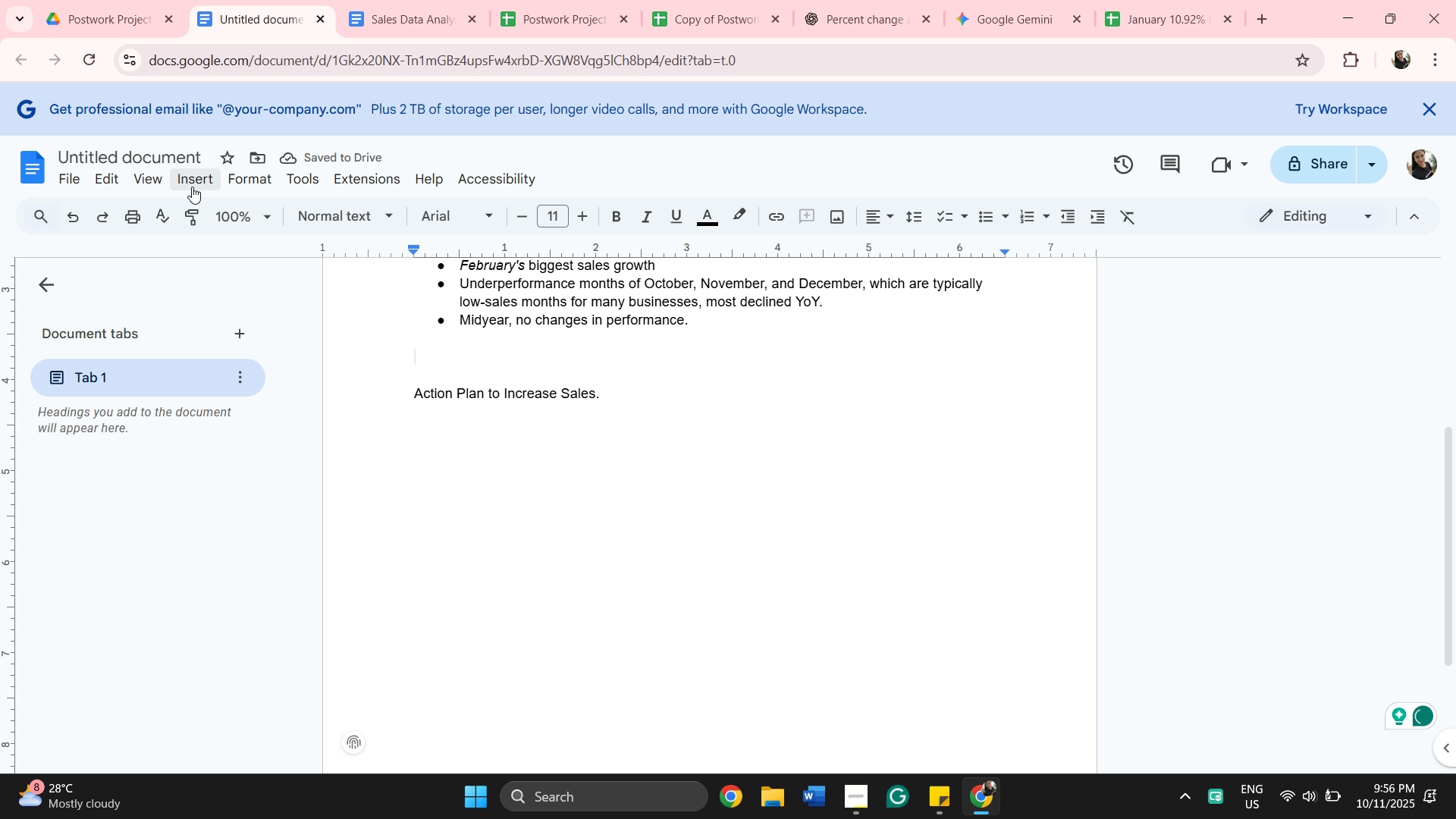 
left_click([193, 180])
 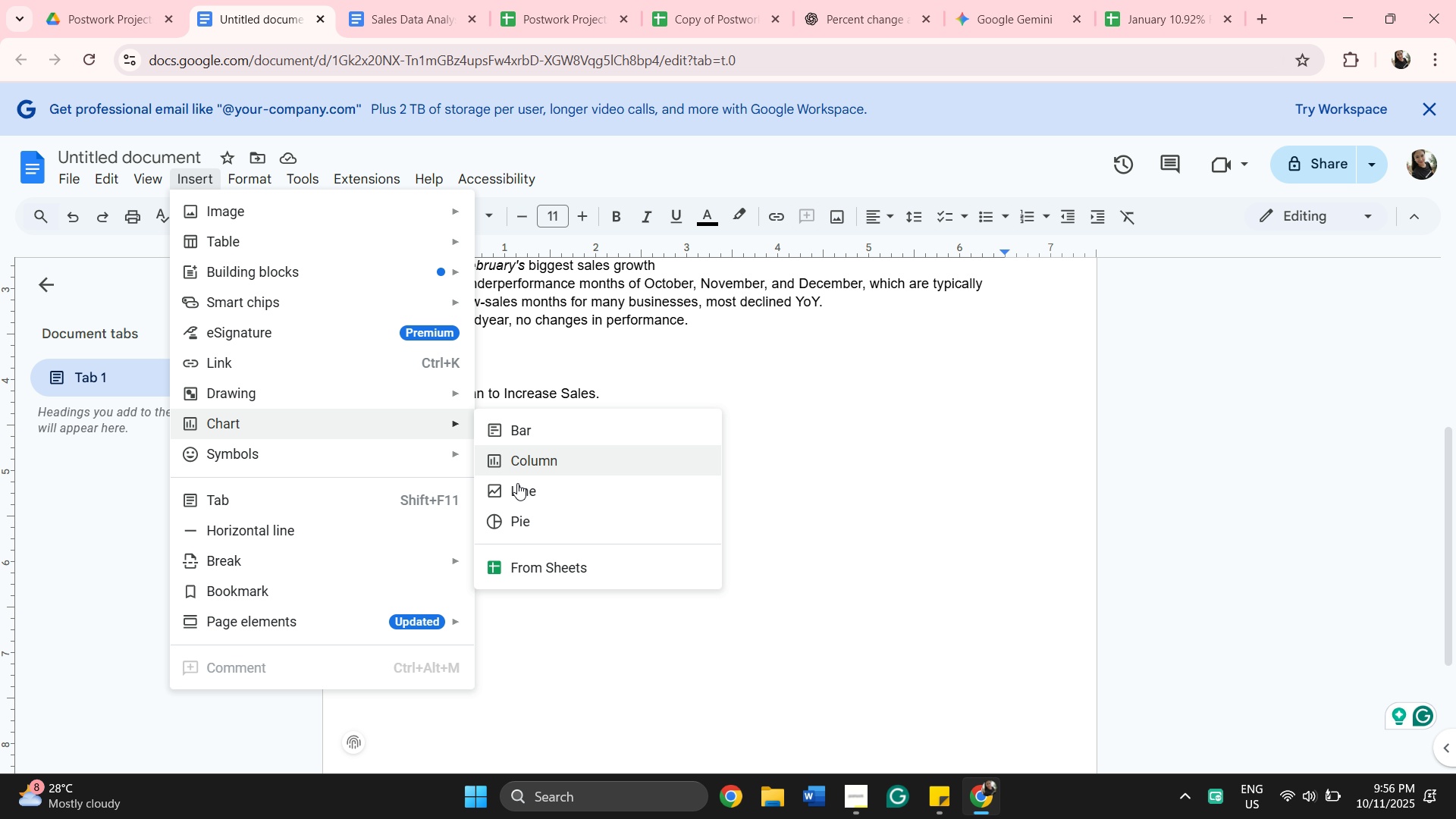 
left_click([550, 563])
 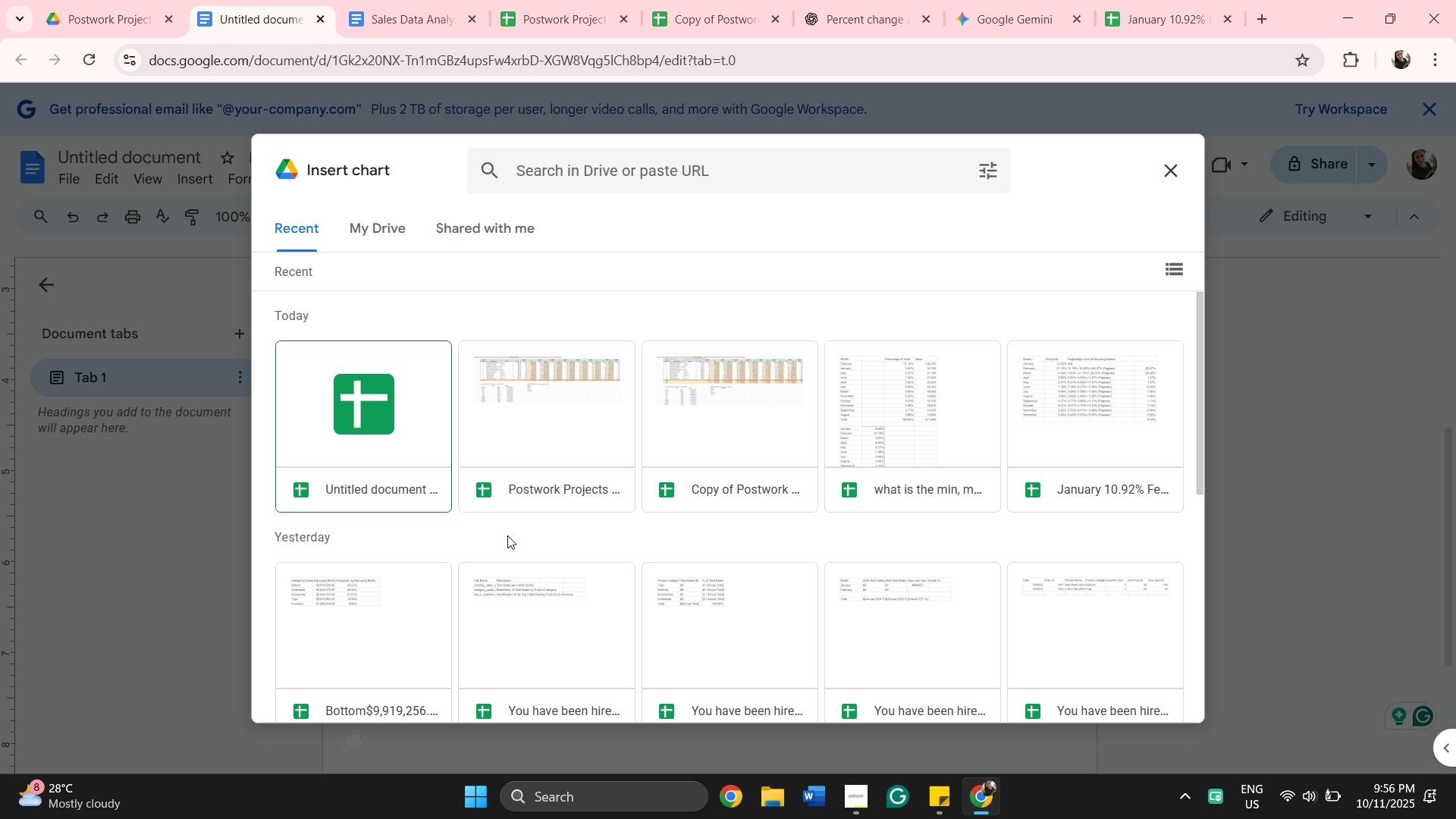 
wait(8.99)
 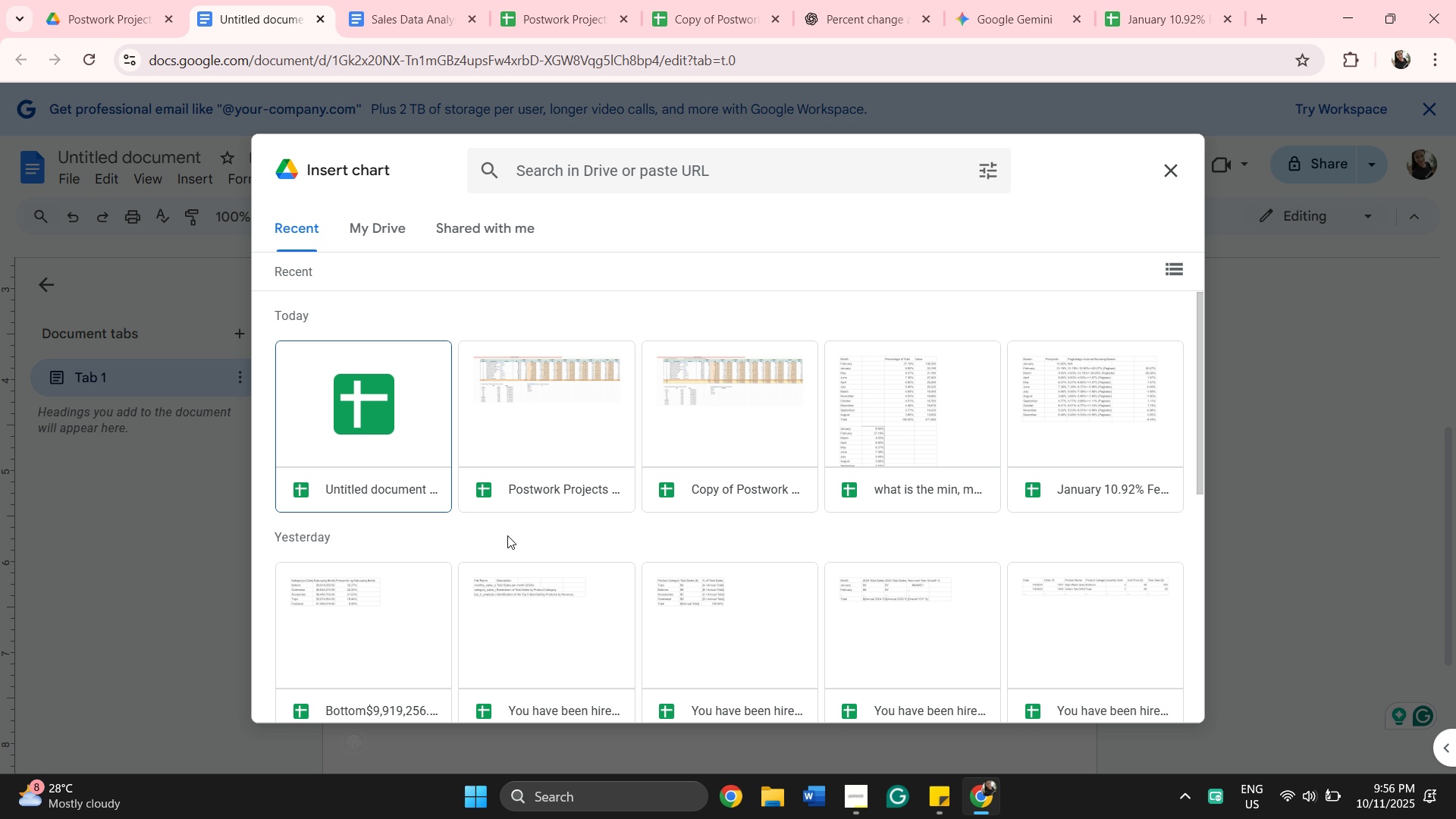 
left_click([560, 453])
 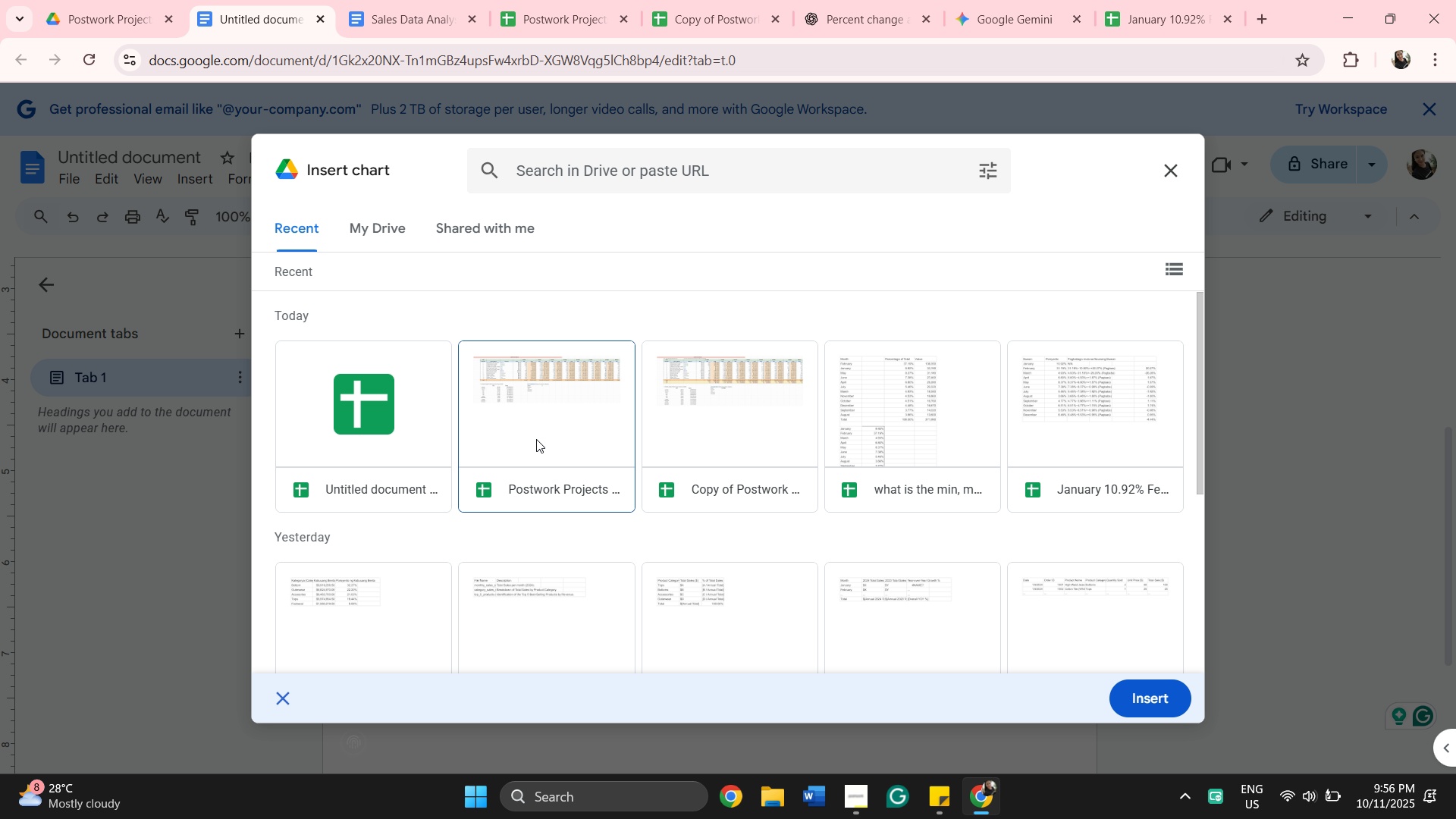 
double_click([536, 439])
 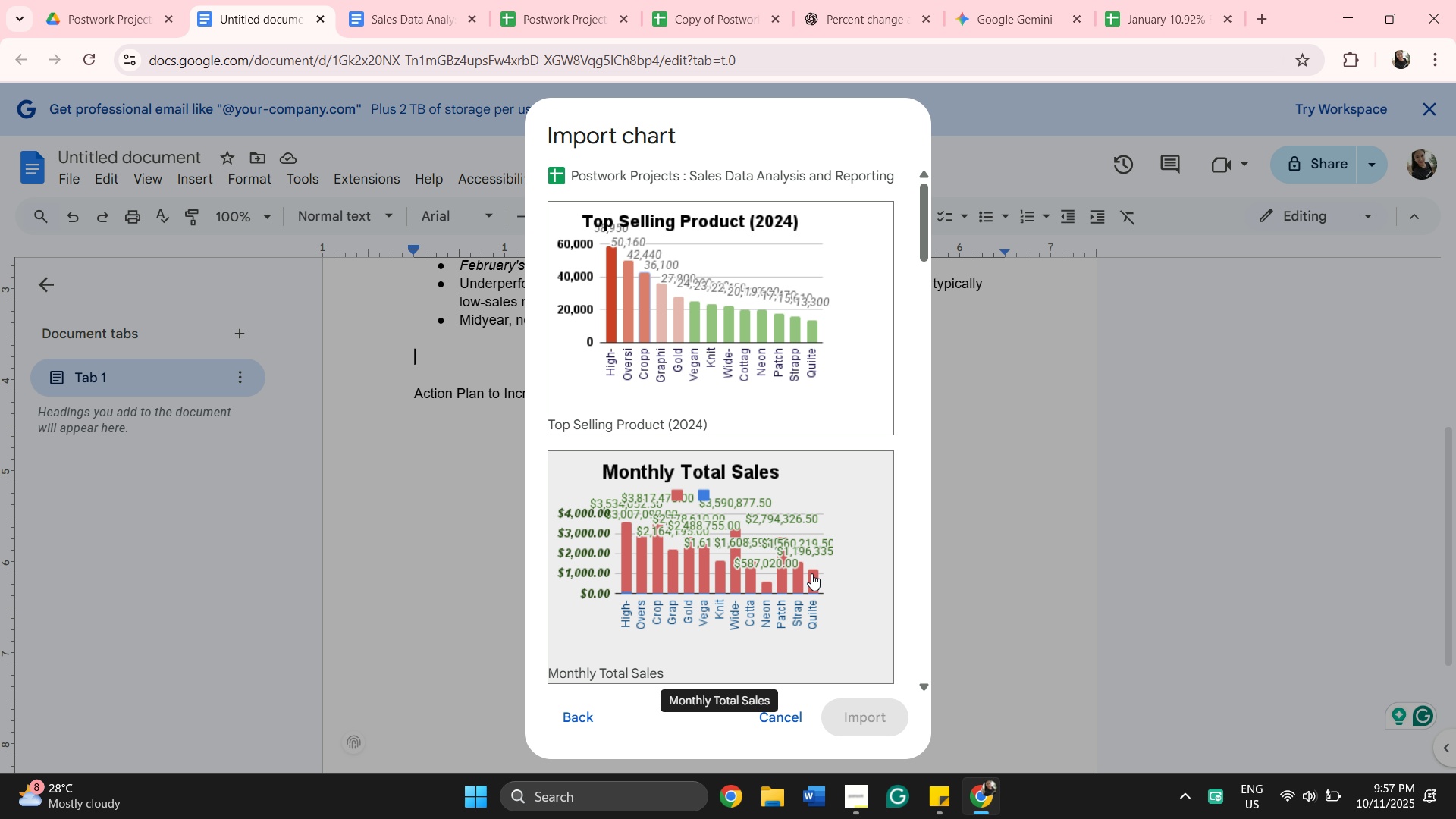 
wait(14.52)
 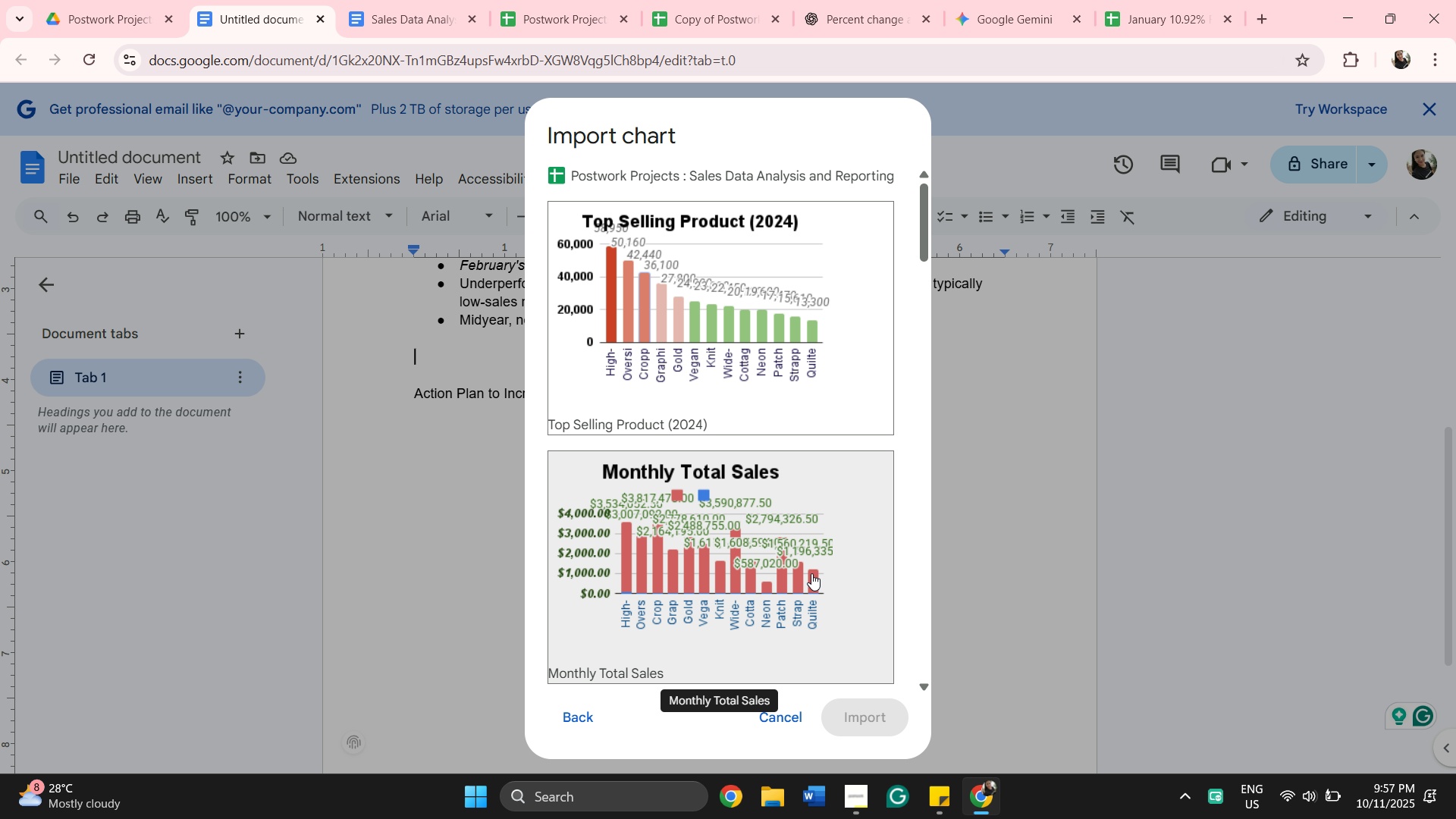 
left_click([722, 351])
 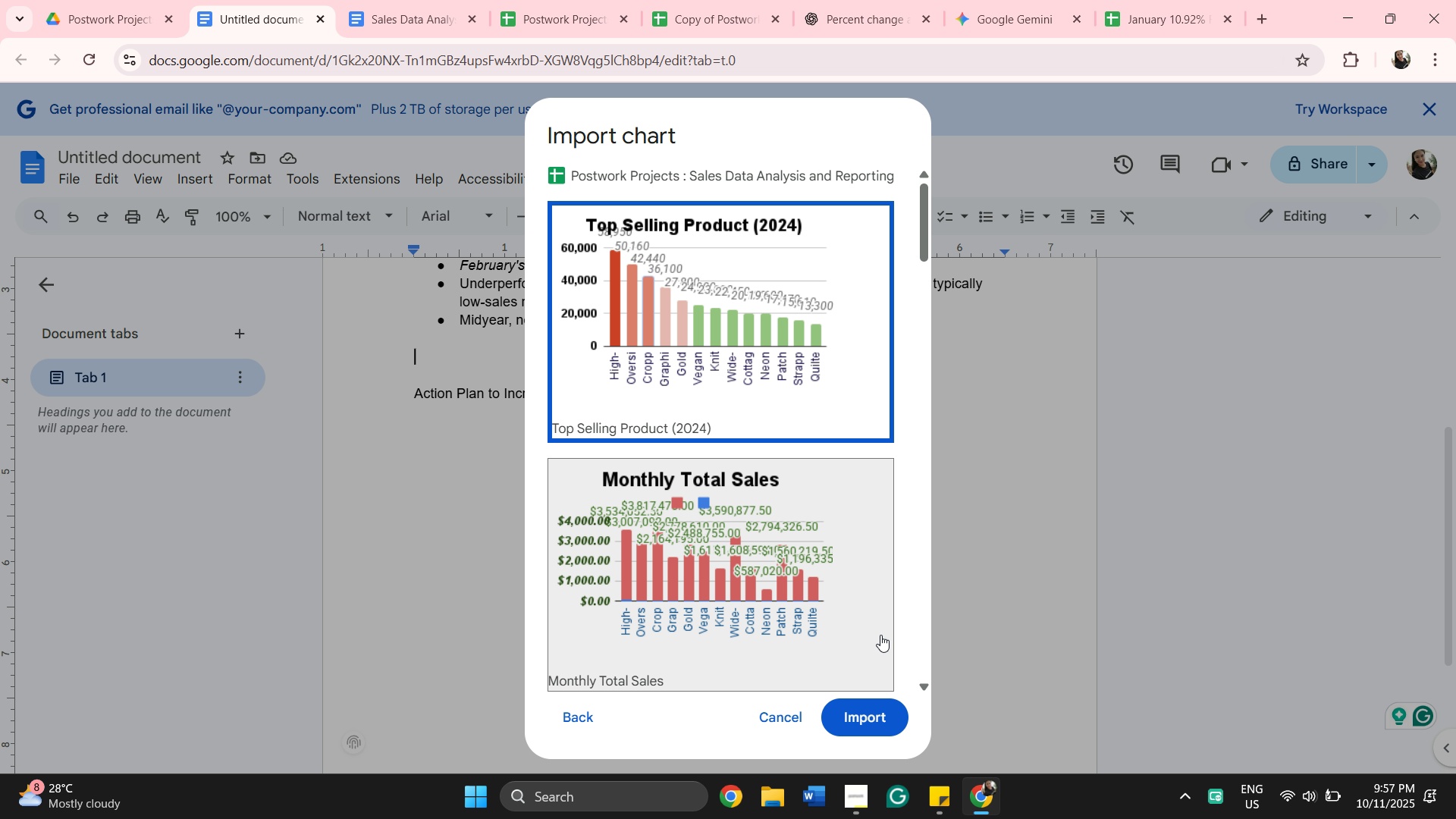 
scroll: coordinate [783, 518], scroll_direction: down, amount: 9.0
 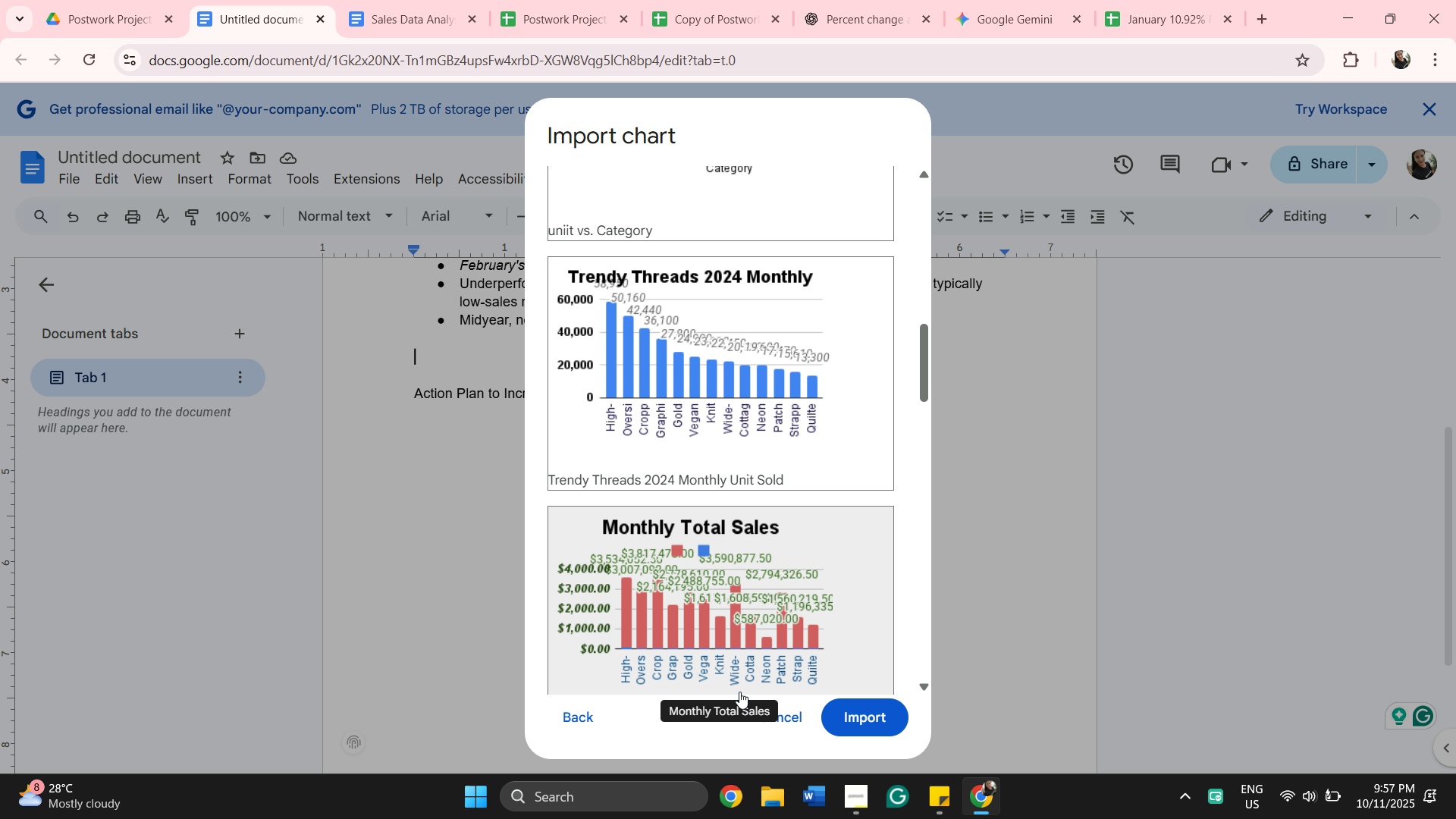 
wait(10.94)
 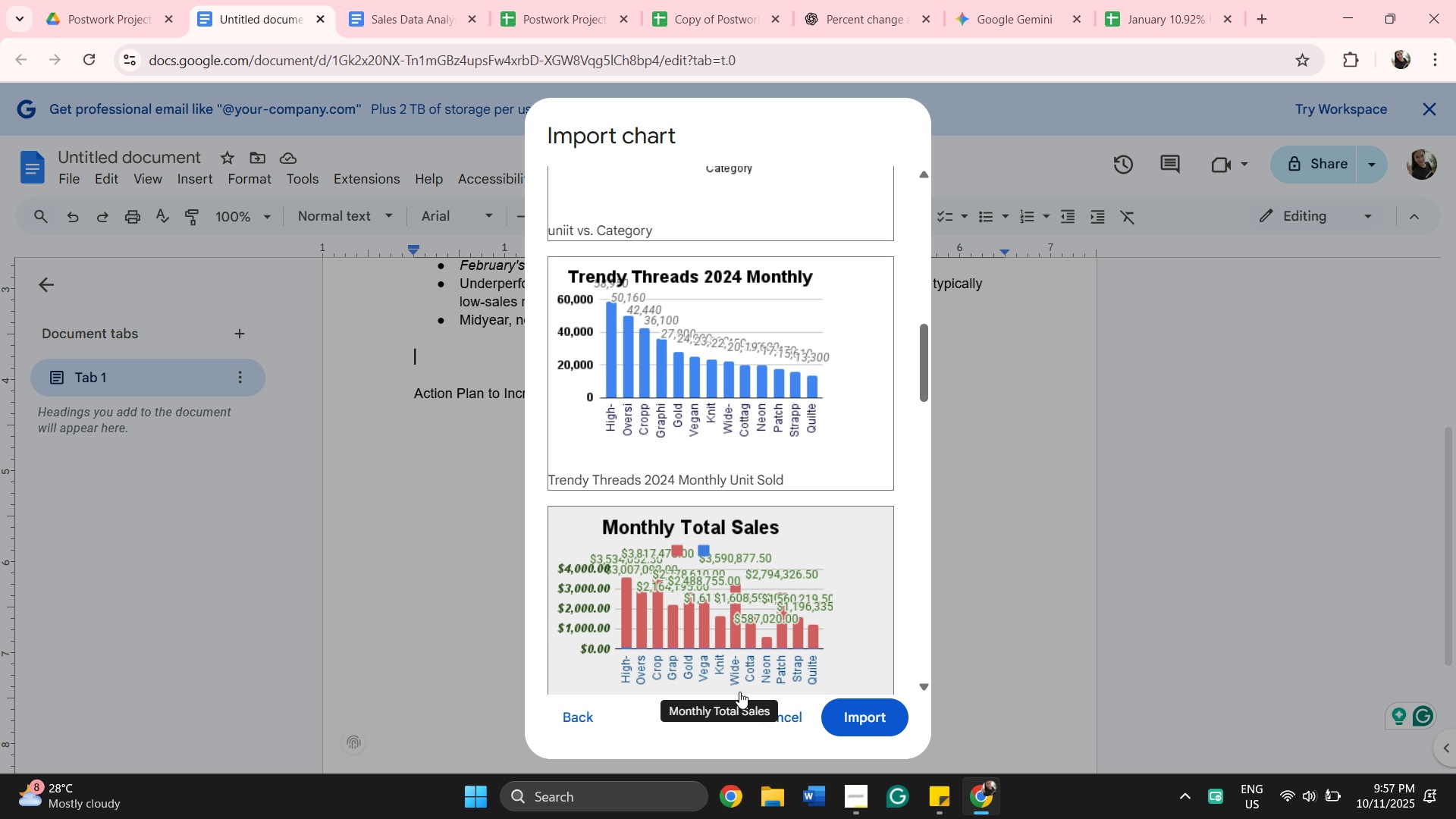 
scroll: coordinate [774, 482], scroll_direction: up, amount: 11.0
 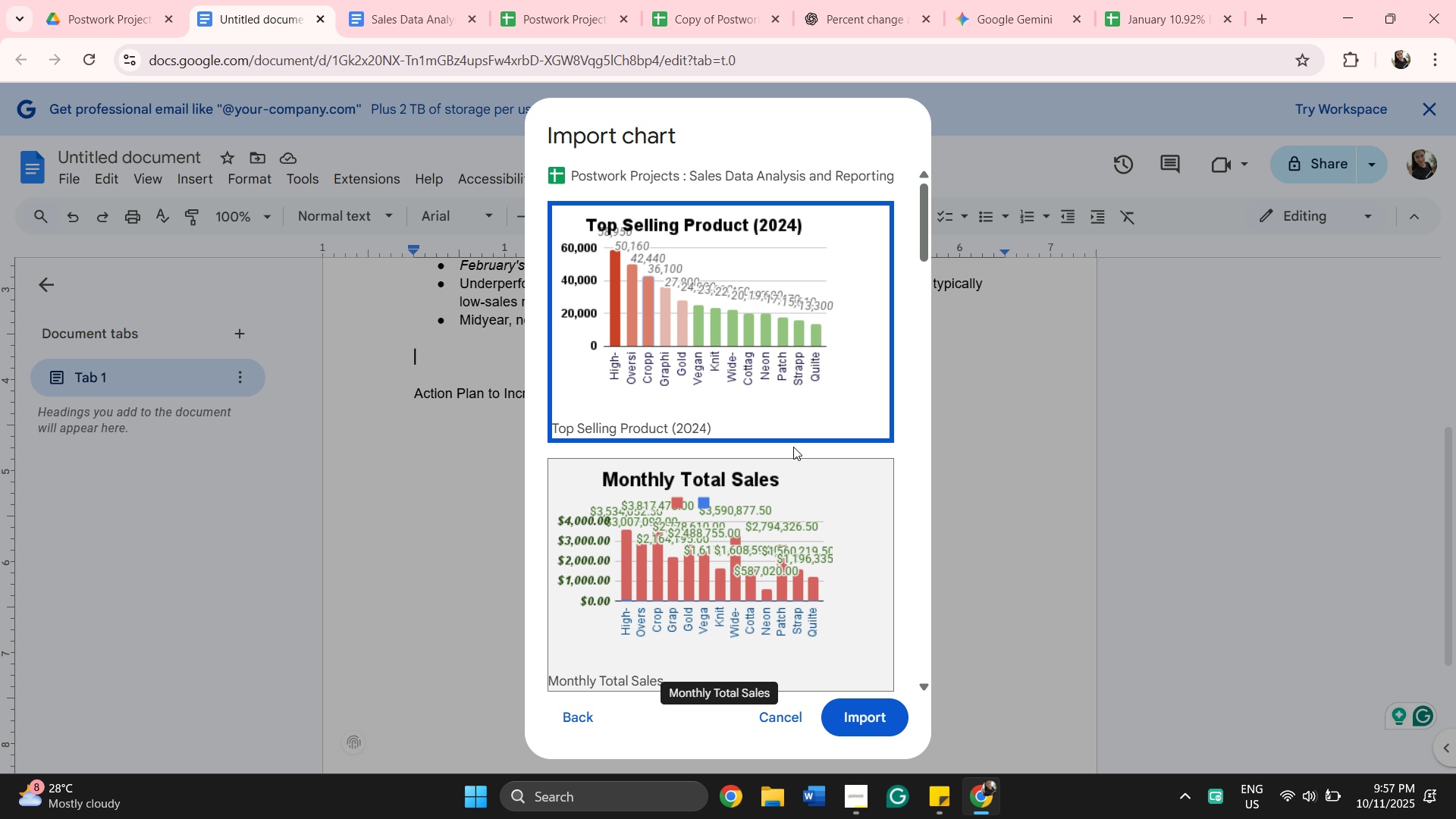 
mouse_move([762, 406])
 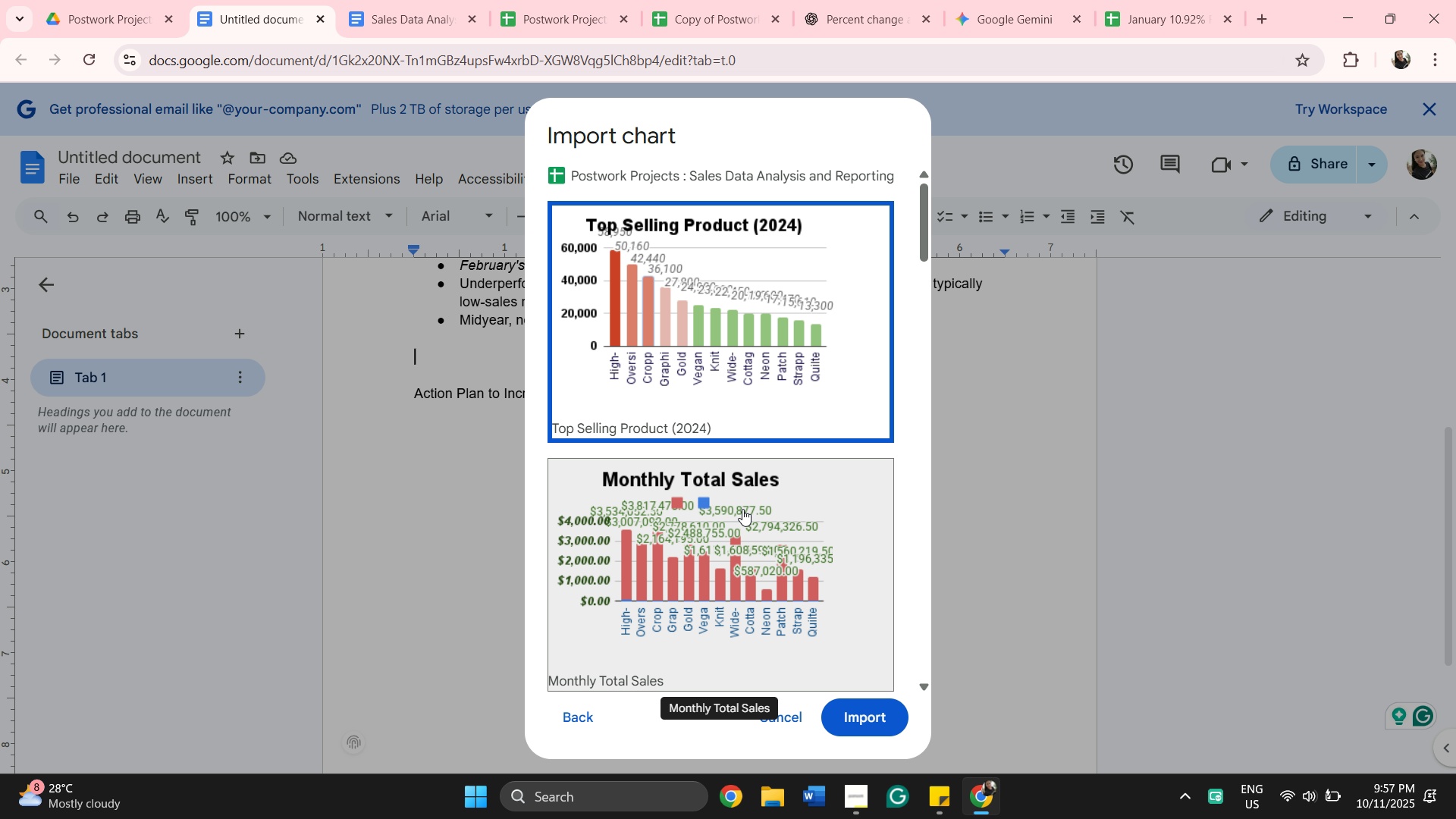 
scroll: coordinate [726, 588], scroll_direction: down, amount: 9.0
 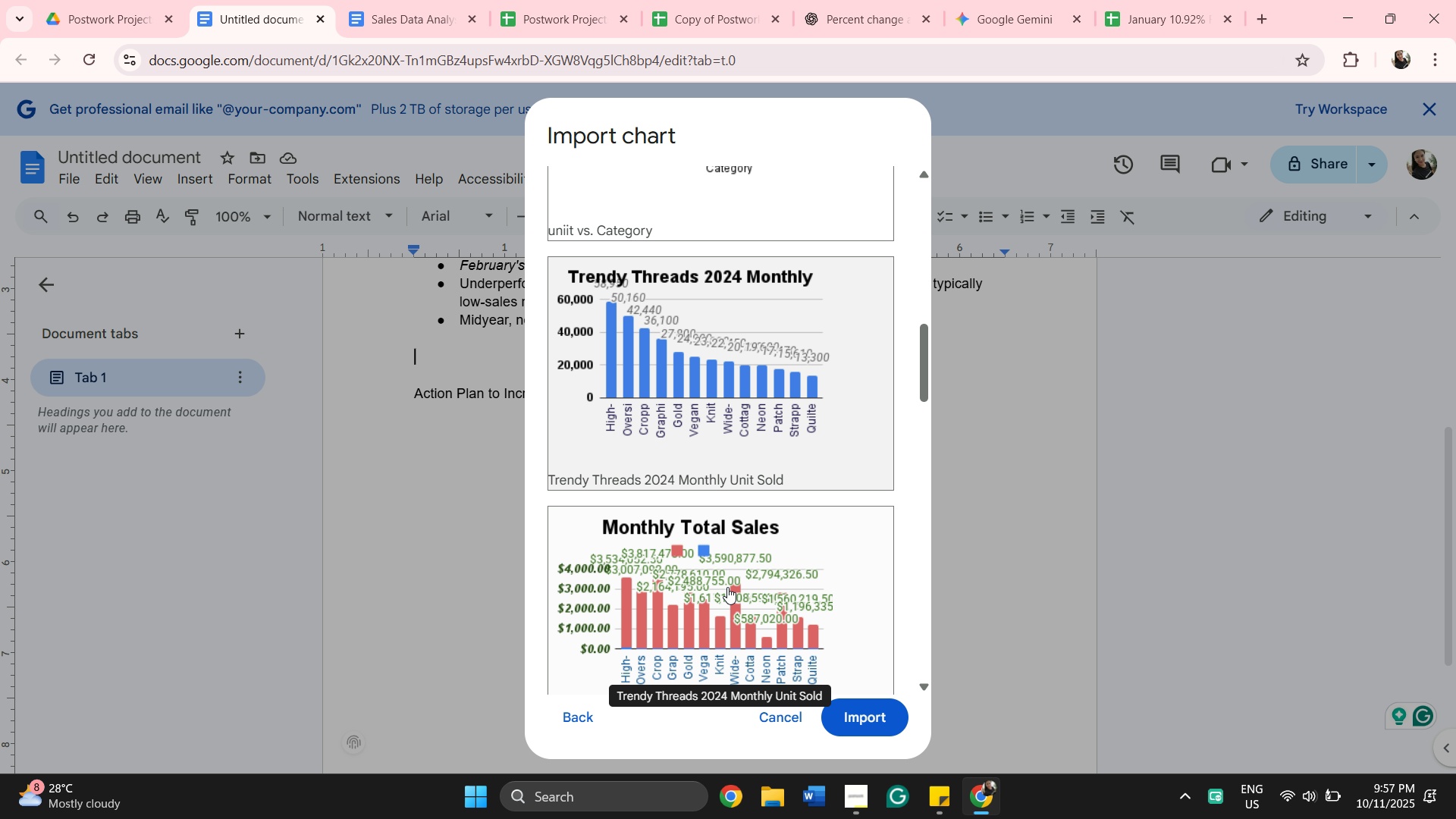 
scroll: coordinate [727, 587], scroll_direction: down, amount: 4.0
 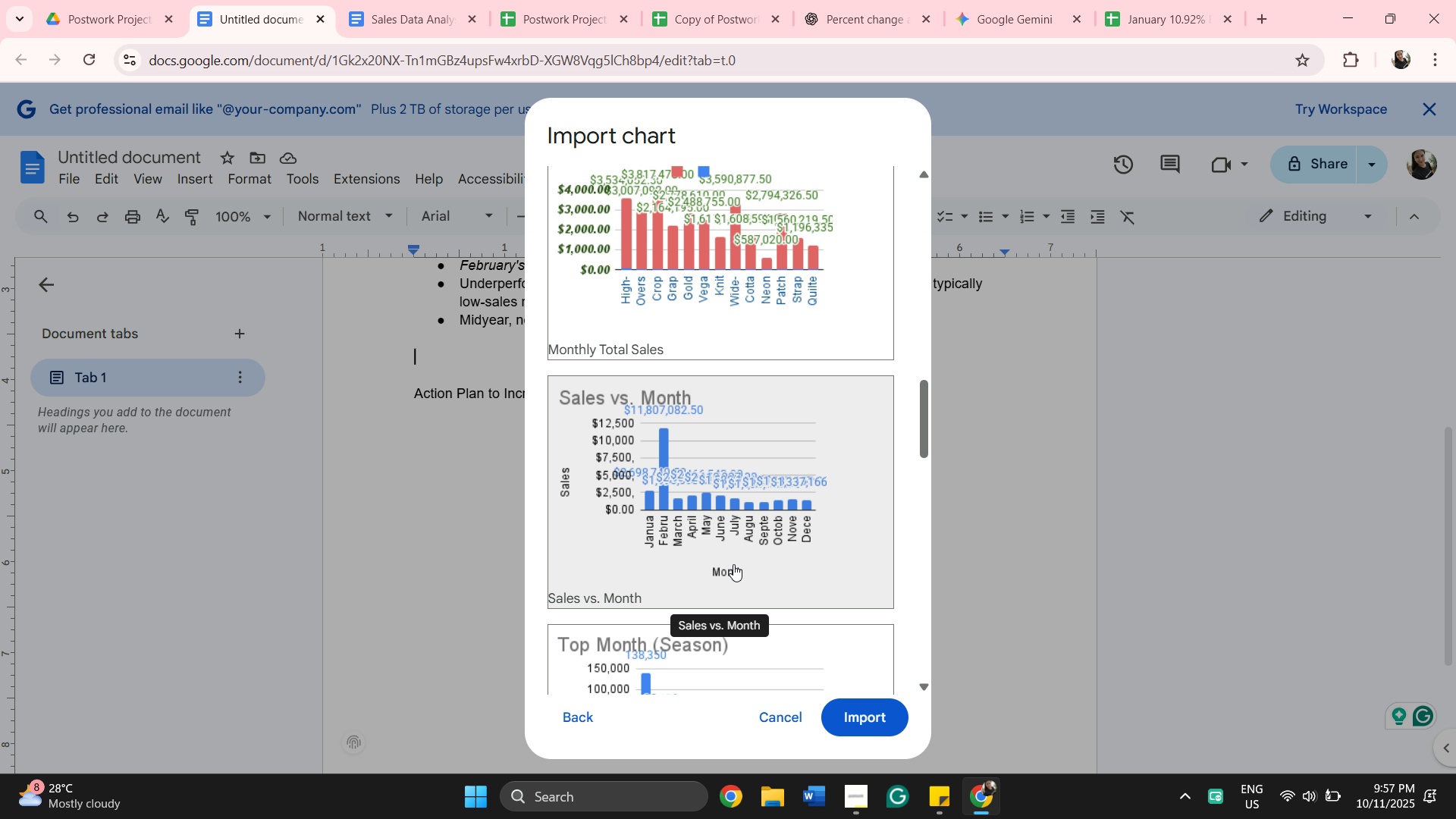 
mouse_move([755, 541])
 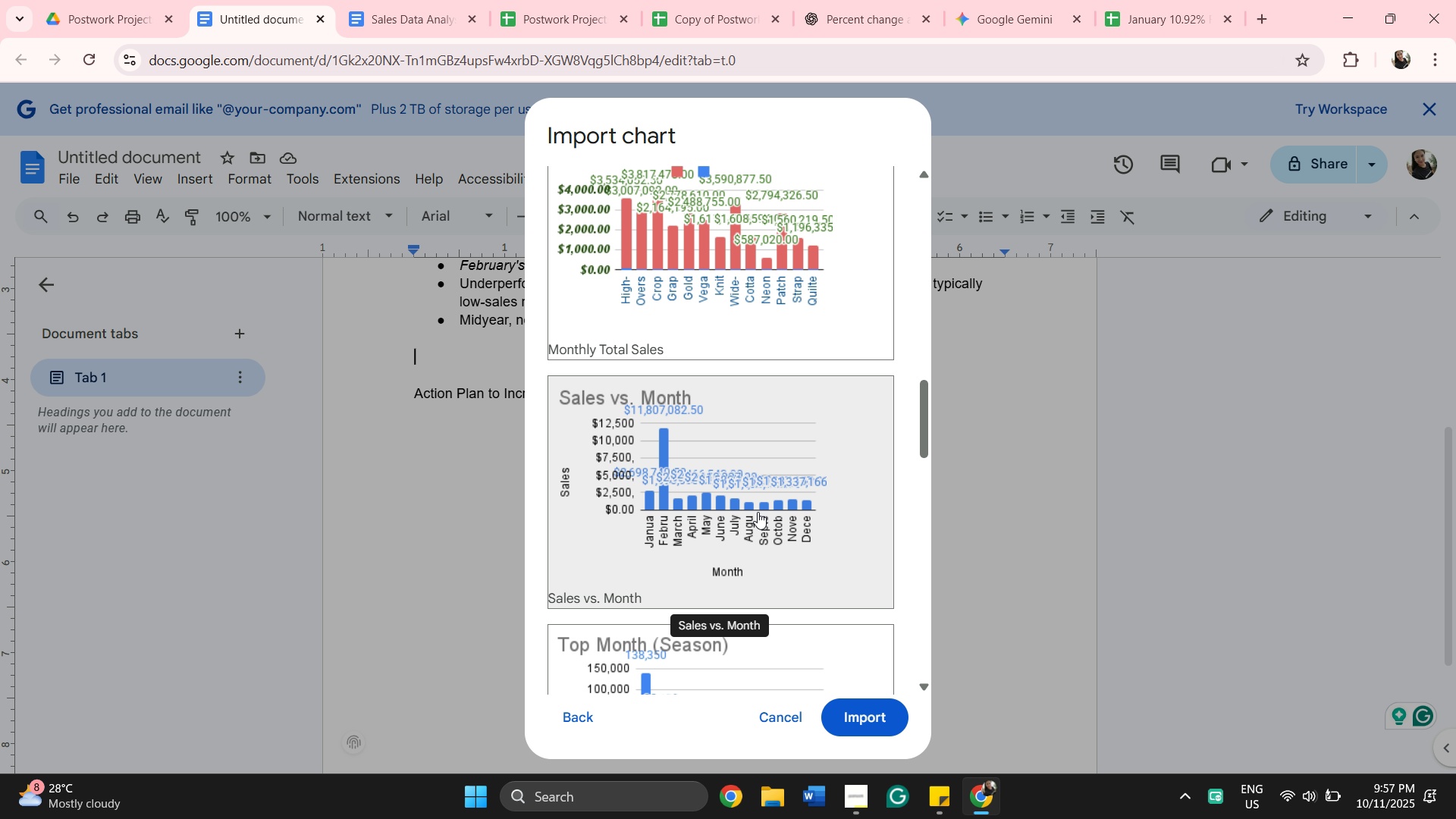 
scroll: coordinate [768, 454], scroll_direction: down, amount: 10.0
 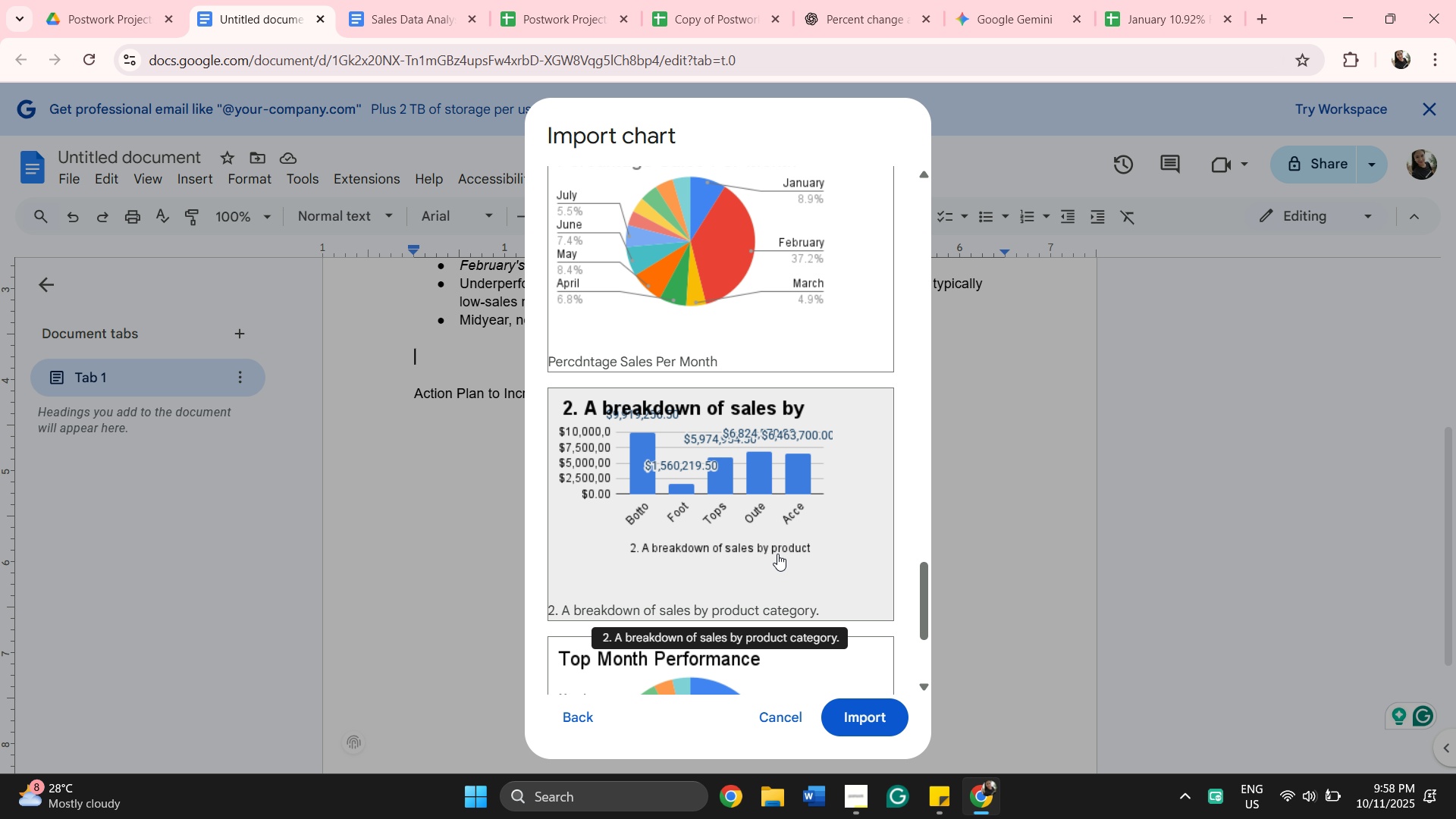 
scroll: coordinate [761, 552], scroll_direction: down, amount: 3.0
 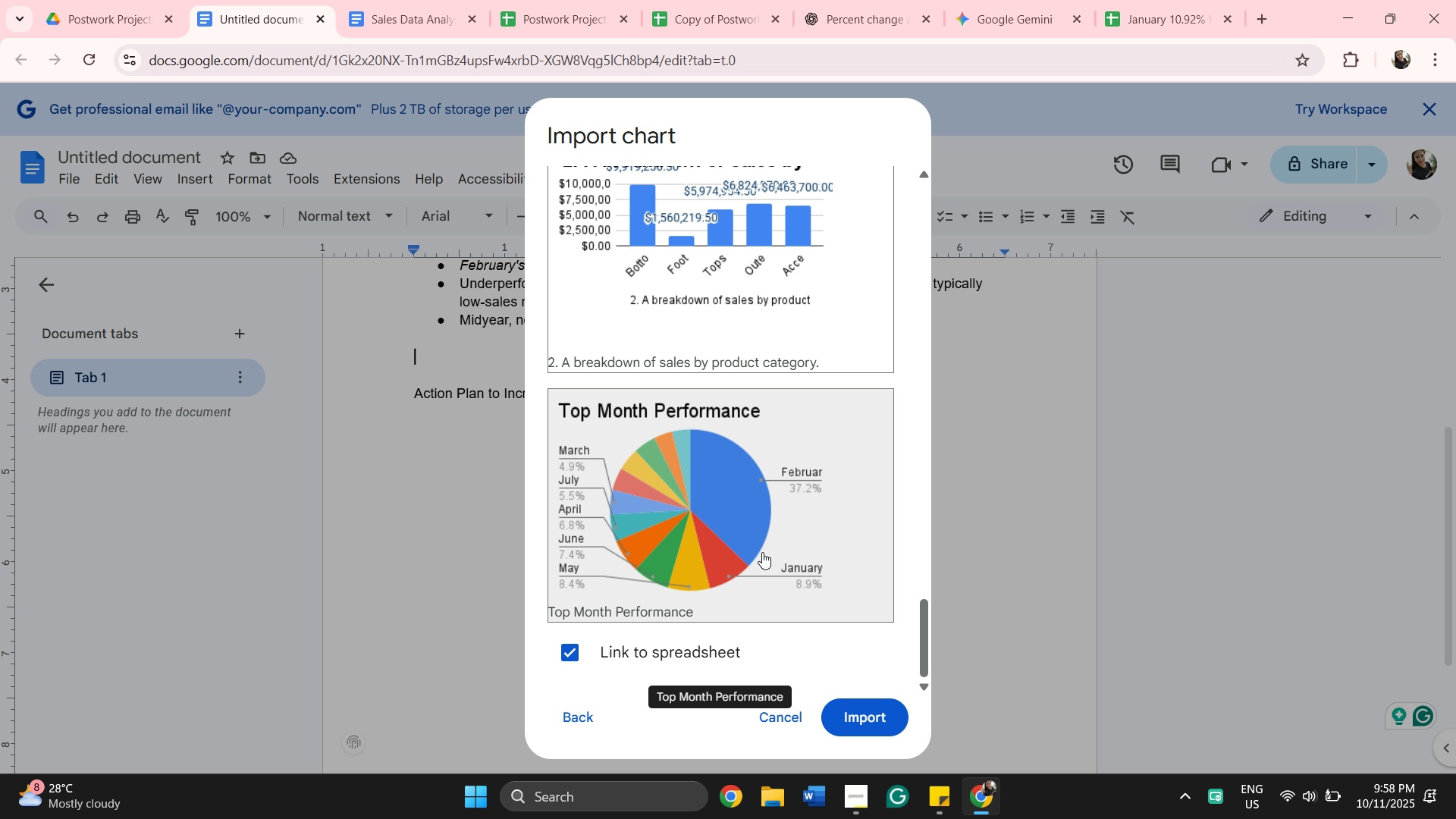 
left_click([762, 552])
 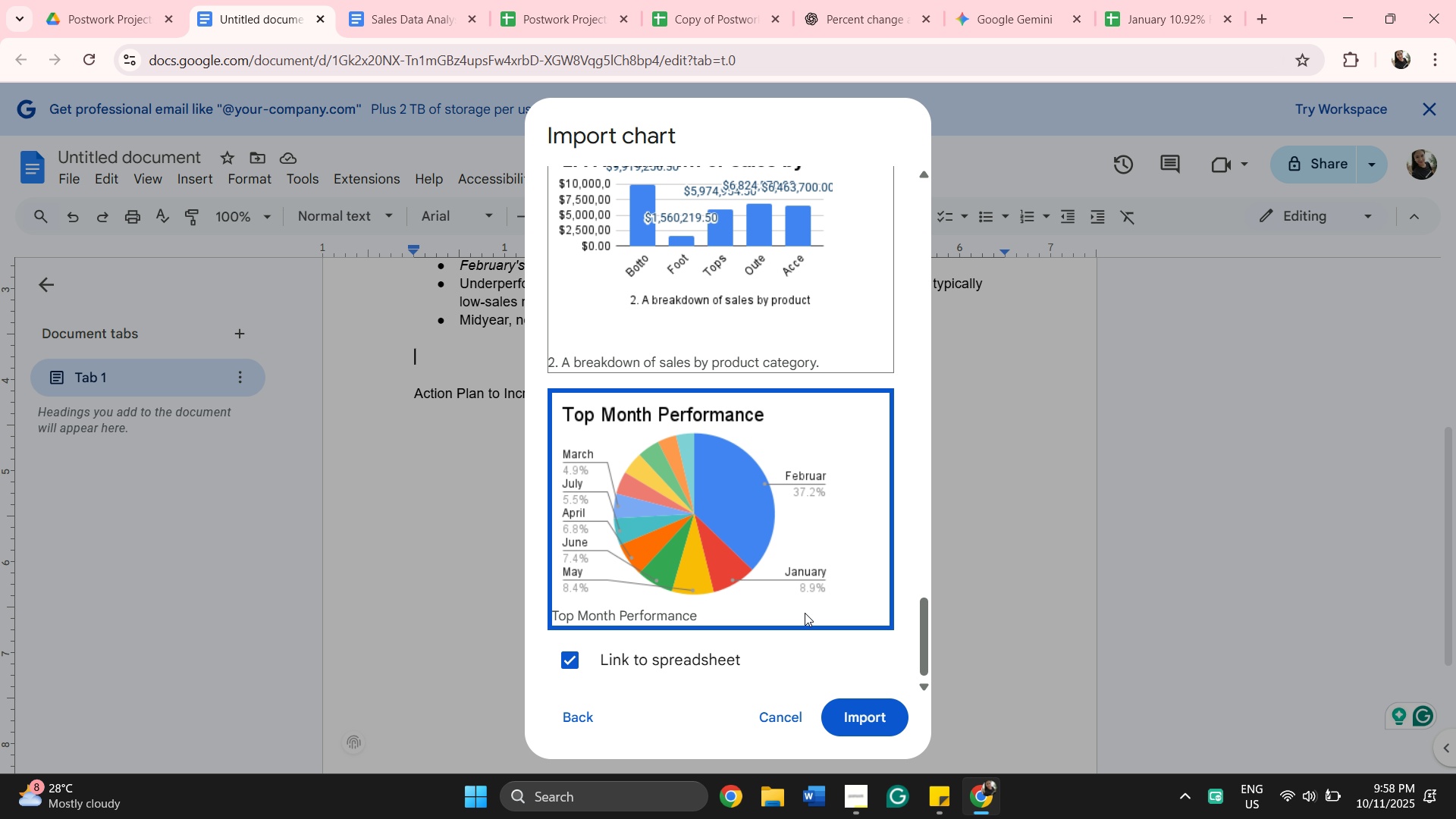 
scroll: coordinate [815, 526], scroll_direction: up, amount: 31.0
 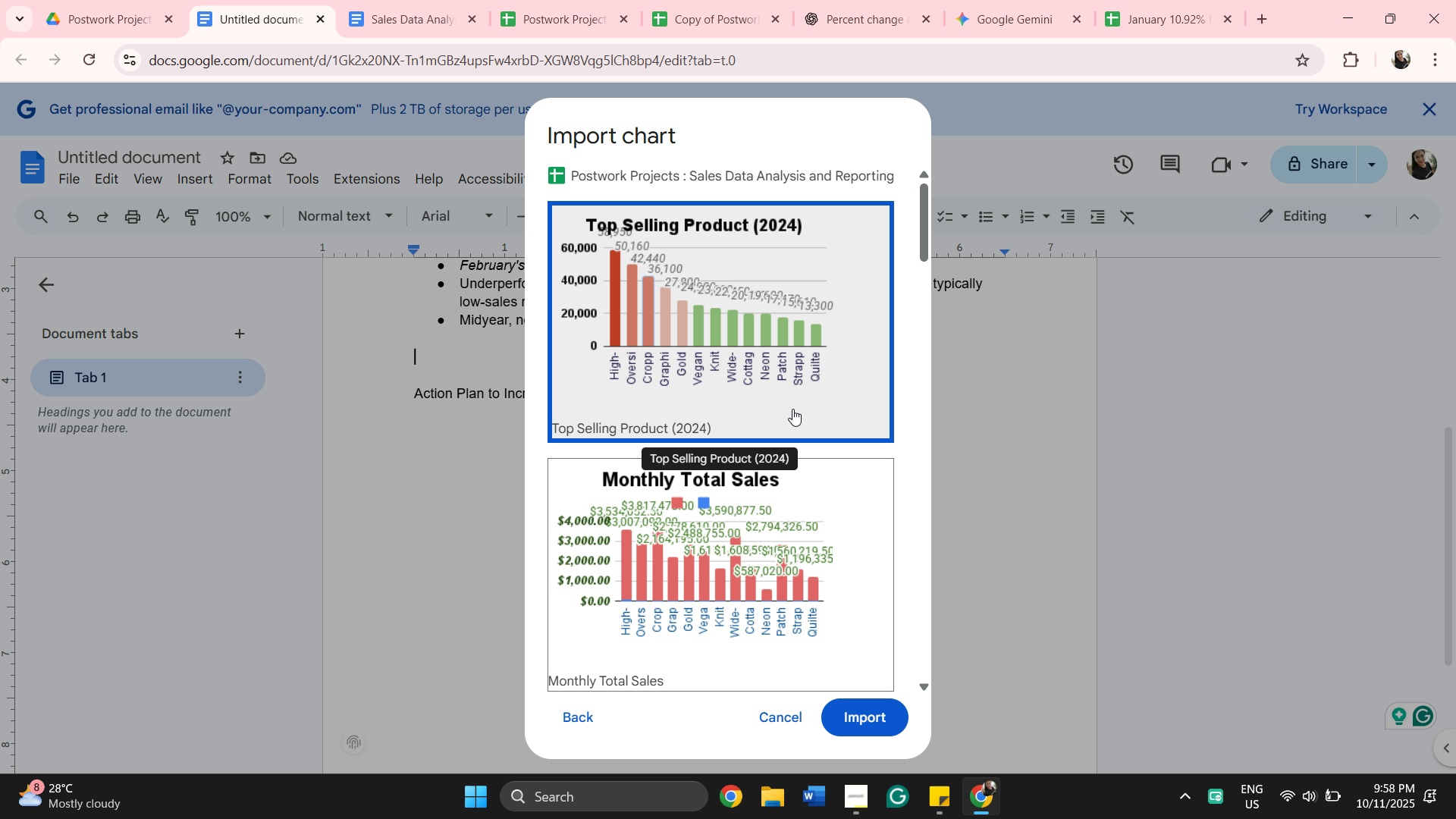 
left_click([792, 409])
 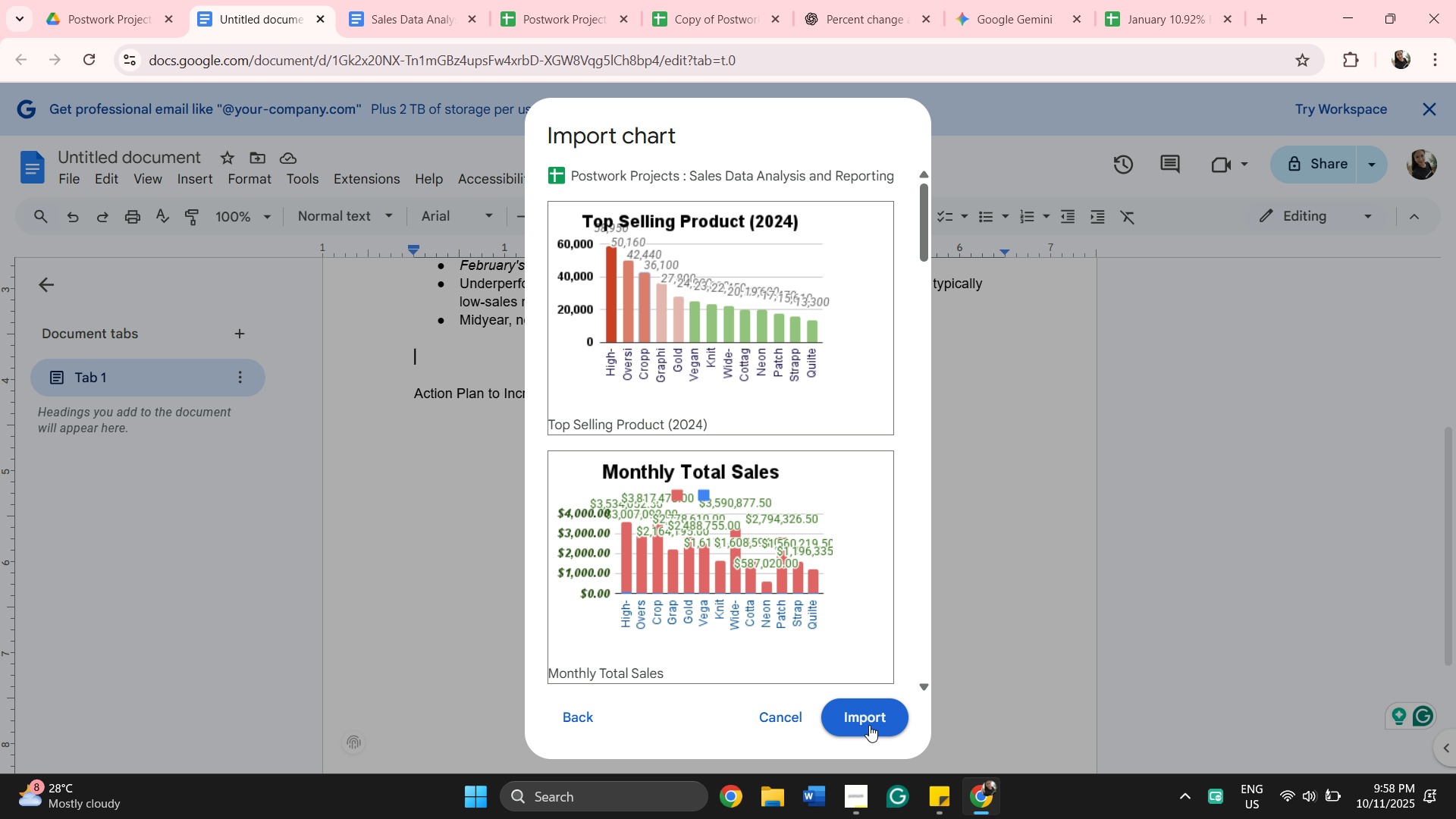 
left_click([869, 725])
 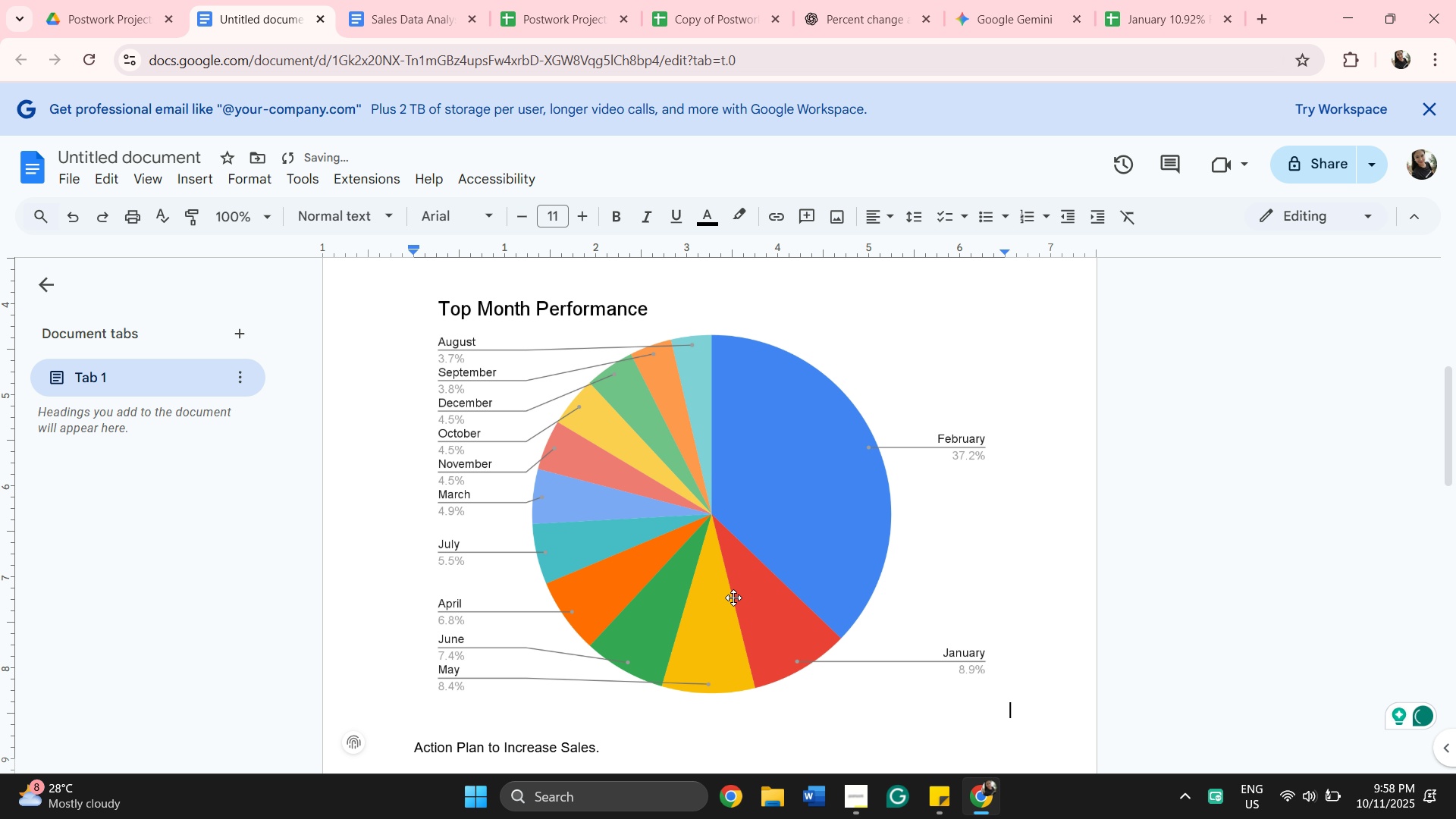 
scroll: coordinate [805, 558], scroll_direction: none, amount: 0.0
 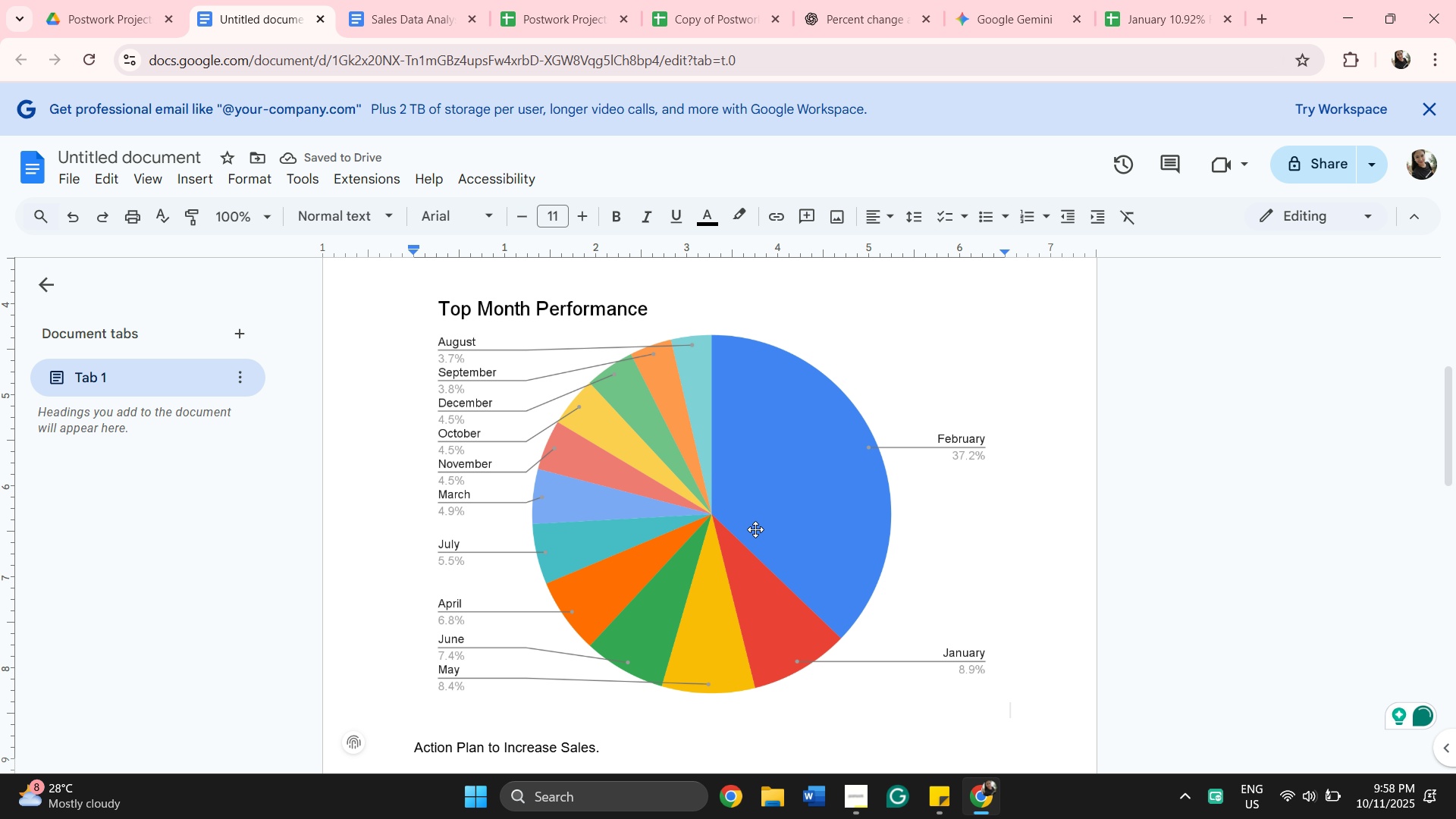 
scroll: coordinate [755, 529], scroll_direction: down, amount: 1.0
 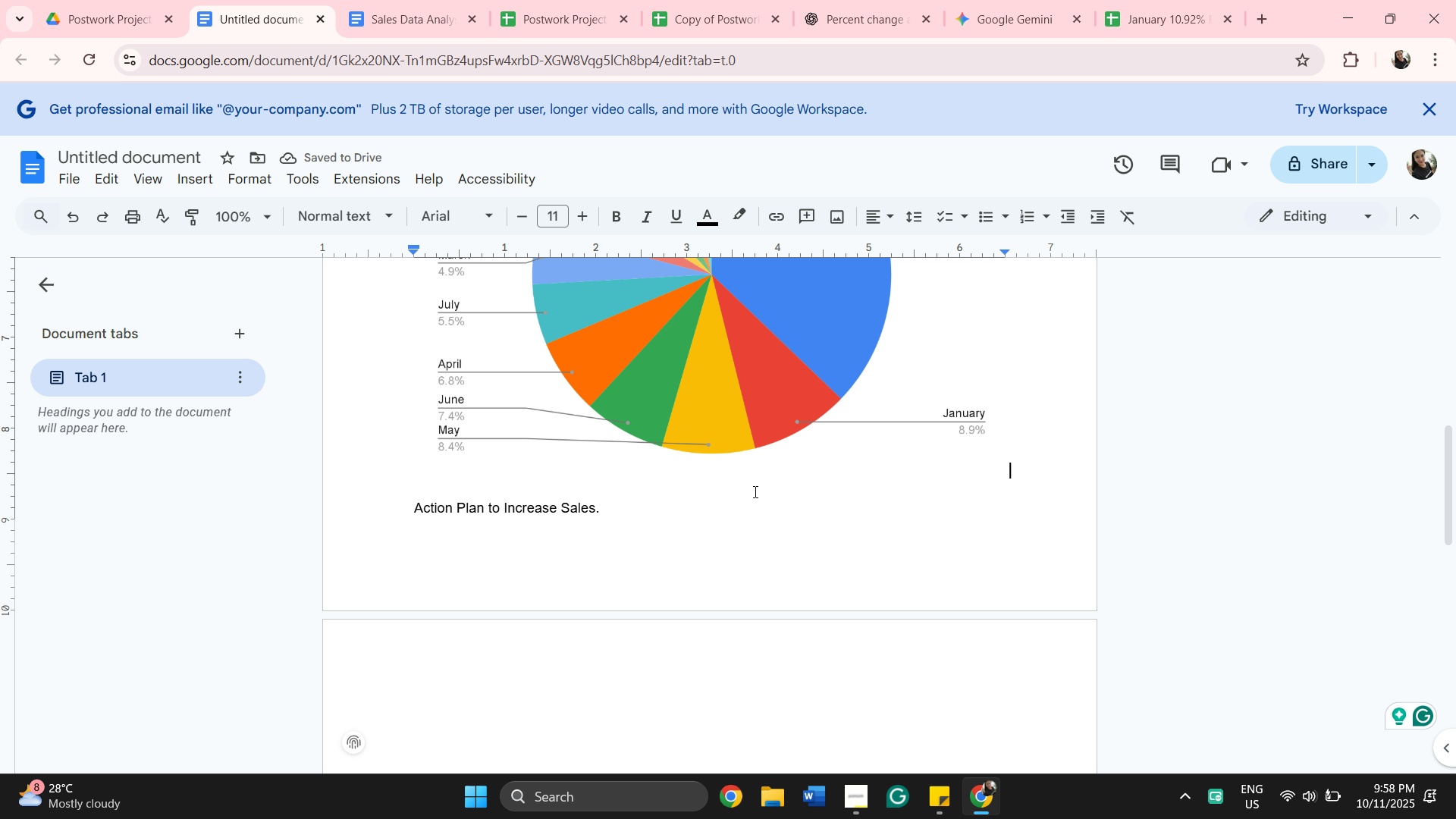 
scroll: coordinate [762, 488], scroll_direction: up, amount: 2.0
 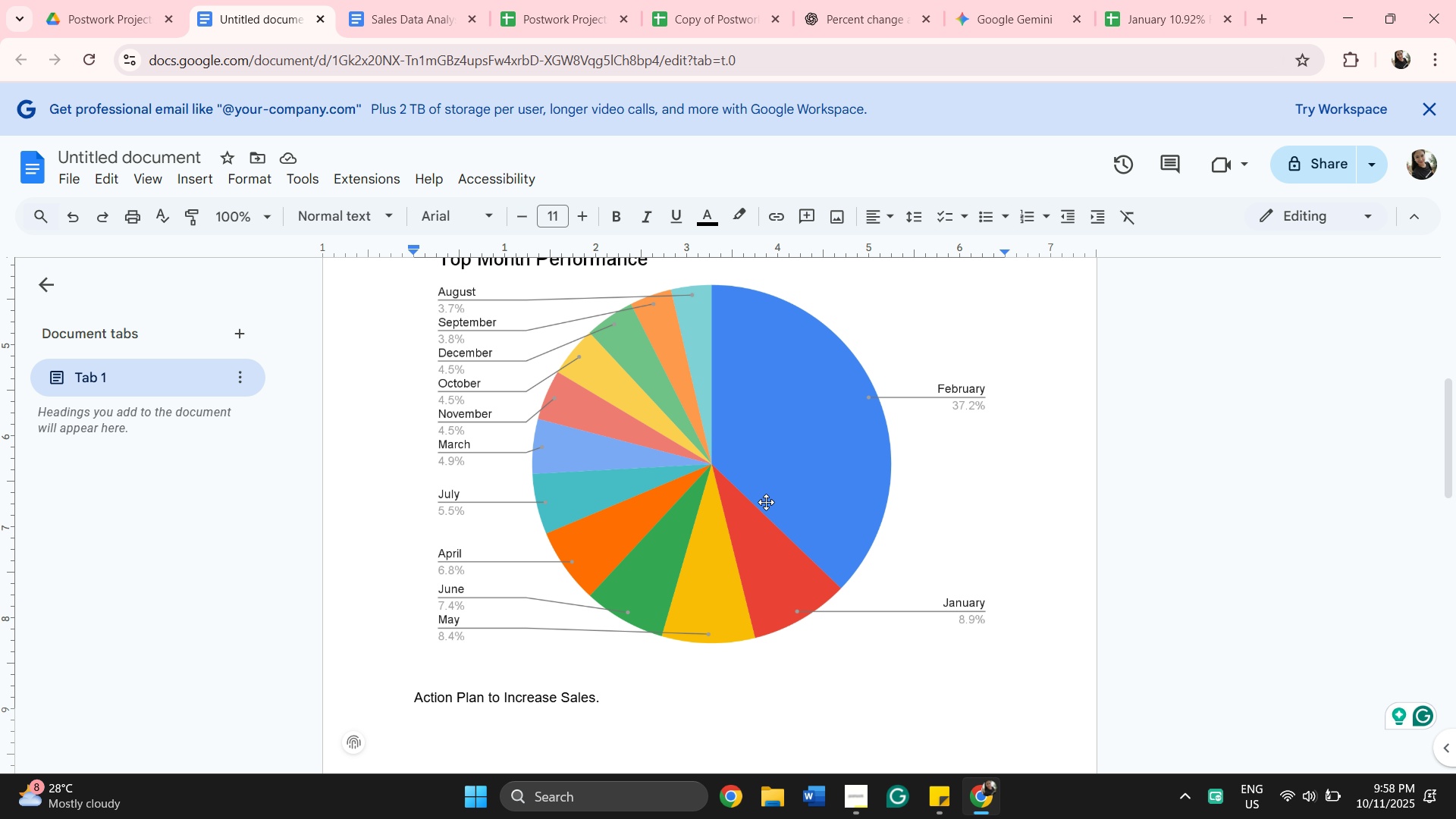 
left_click([766, 502])
 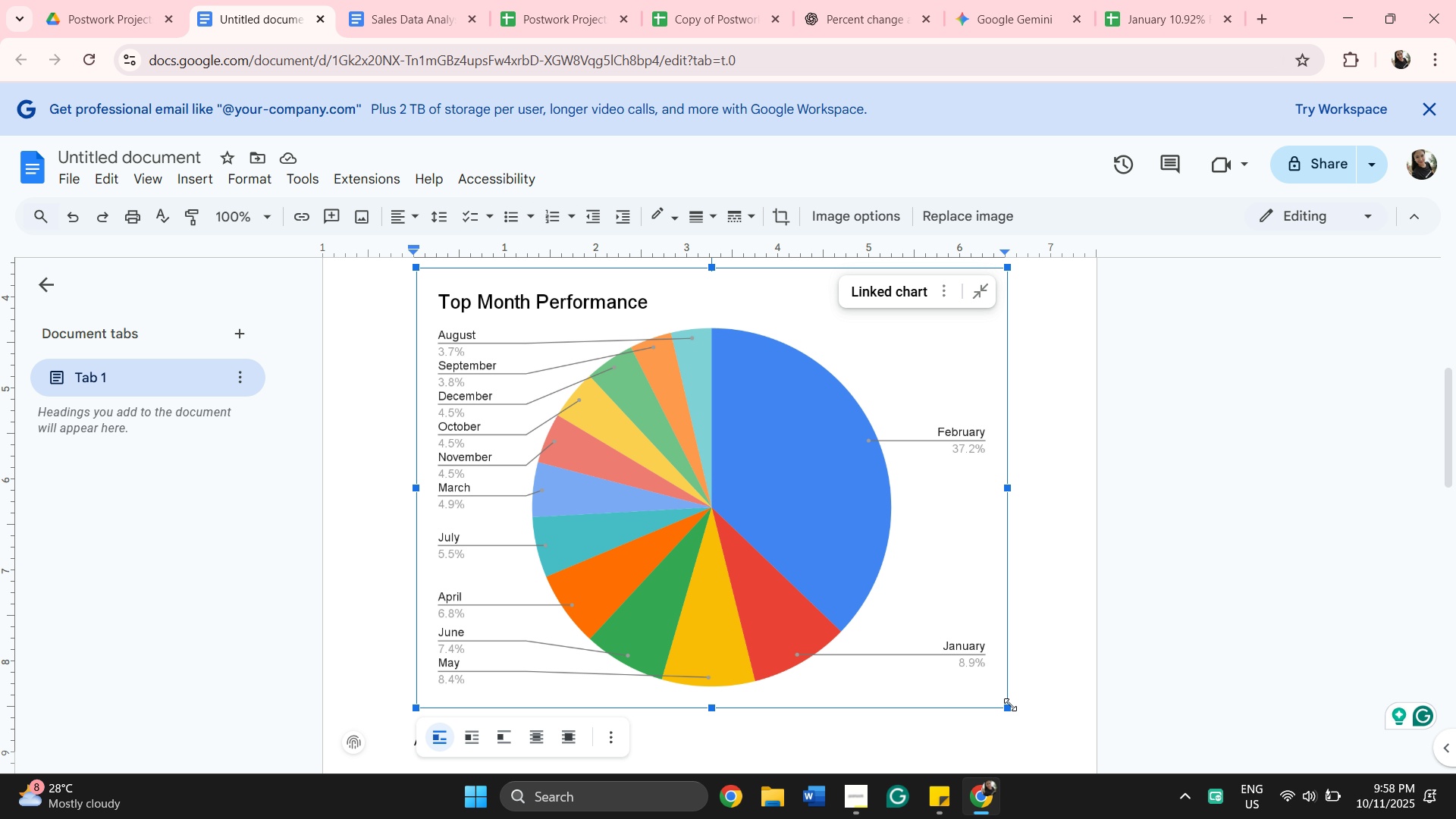 
left_click_drag(start_coordinate=[1009, 704], to_coordinate=[770, 512])
 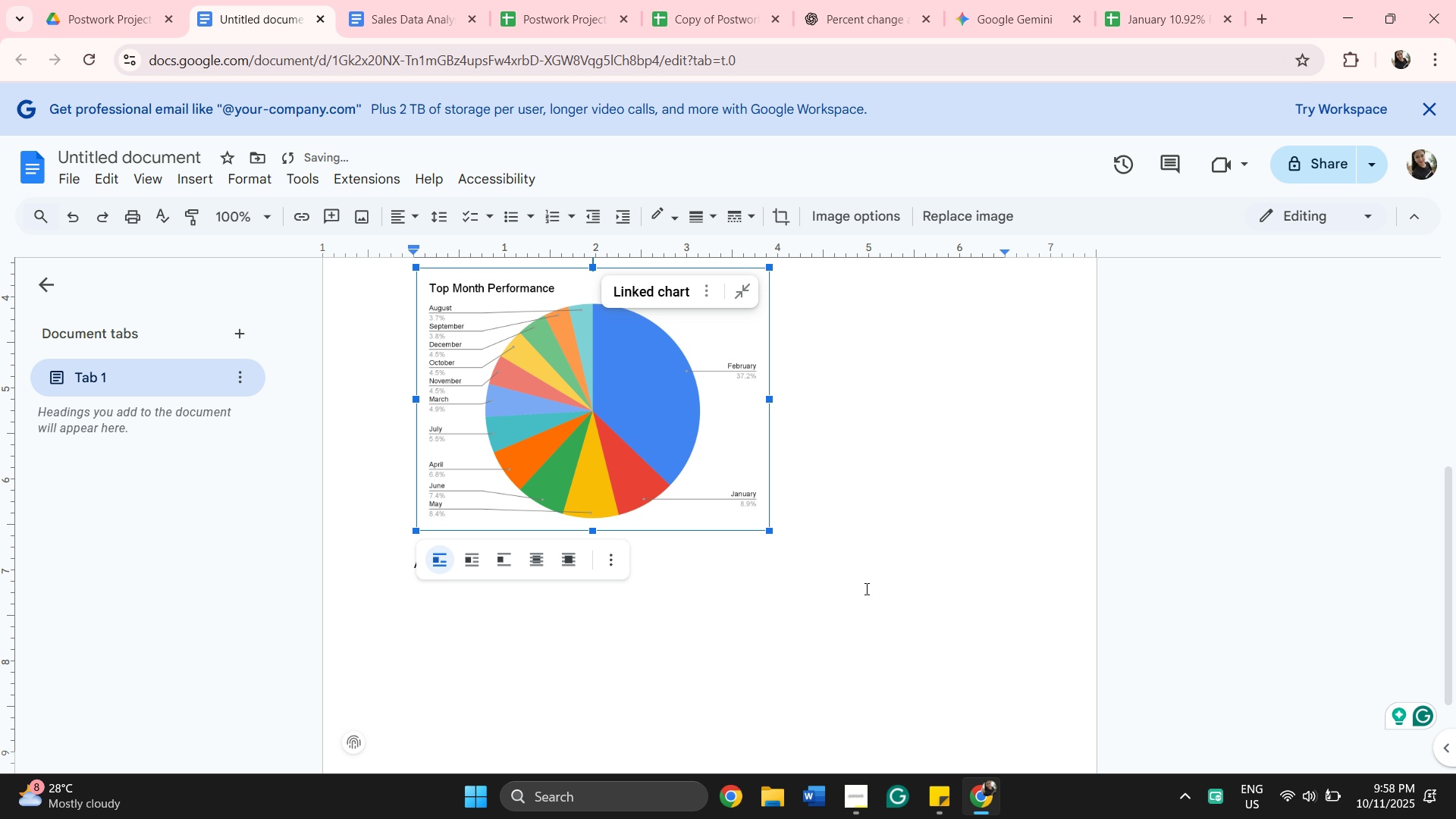 
scroll: coordinate [881, 595], scroll_direction: up, amount: 2.0
 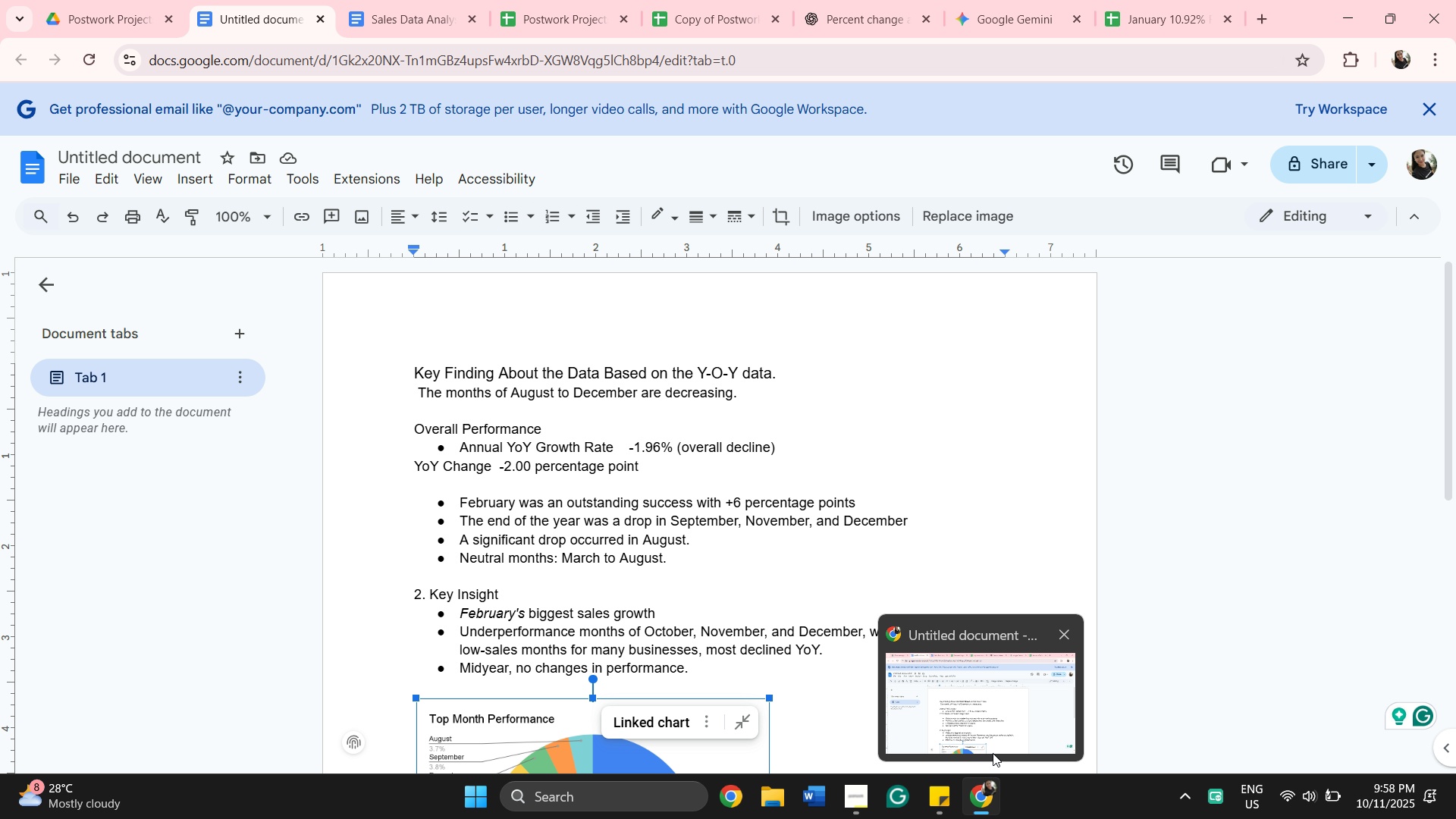 
wait(9.5)
 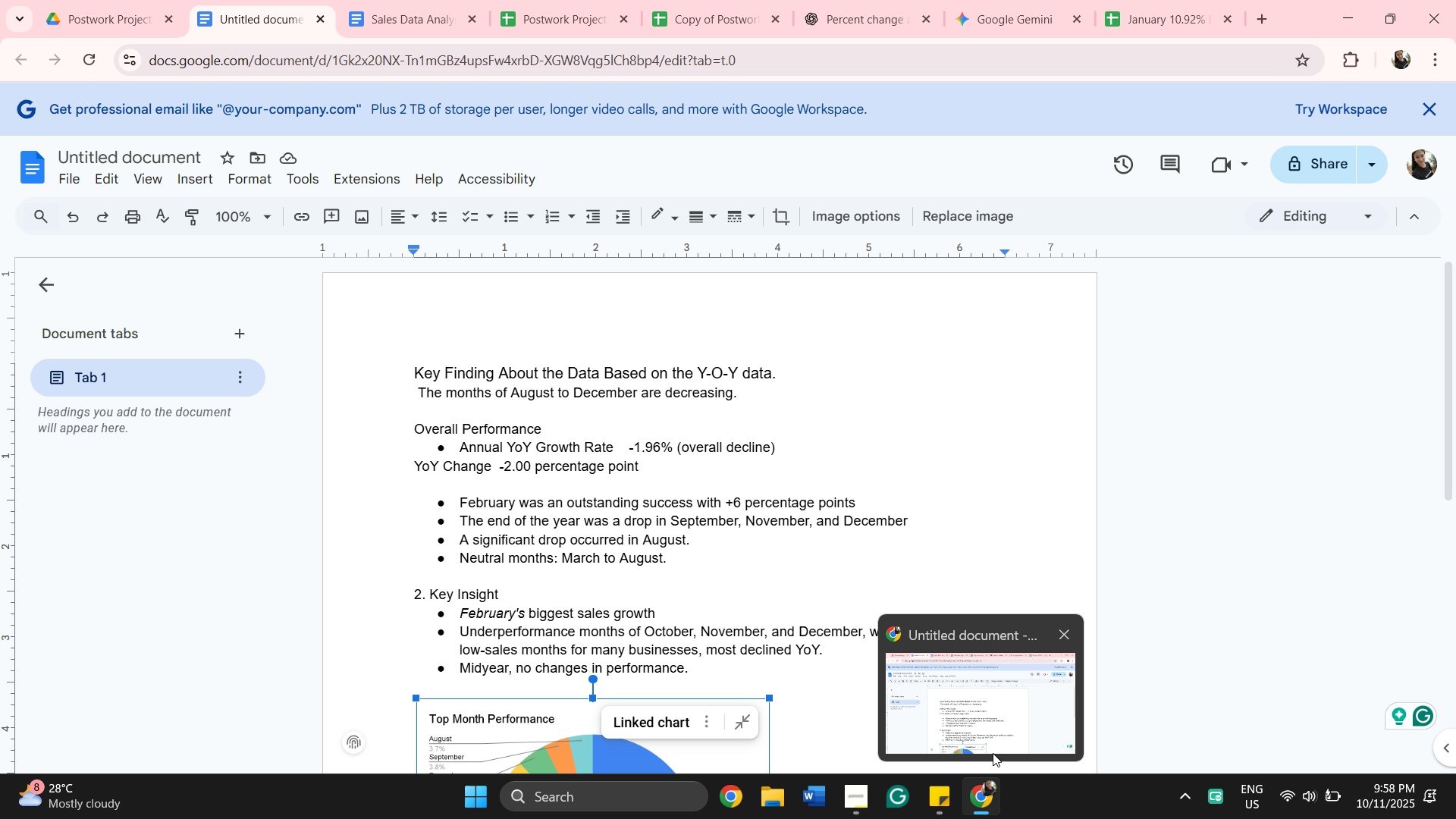 
scroll: coordinate [785, 566], scroll_direction: down, amount: 3.0
 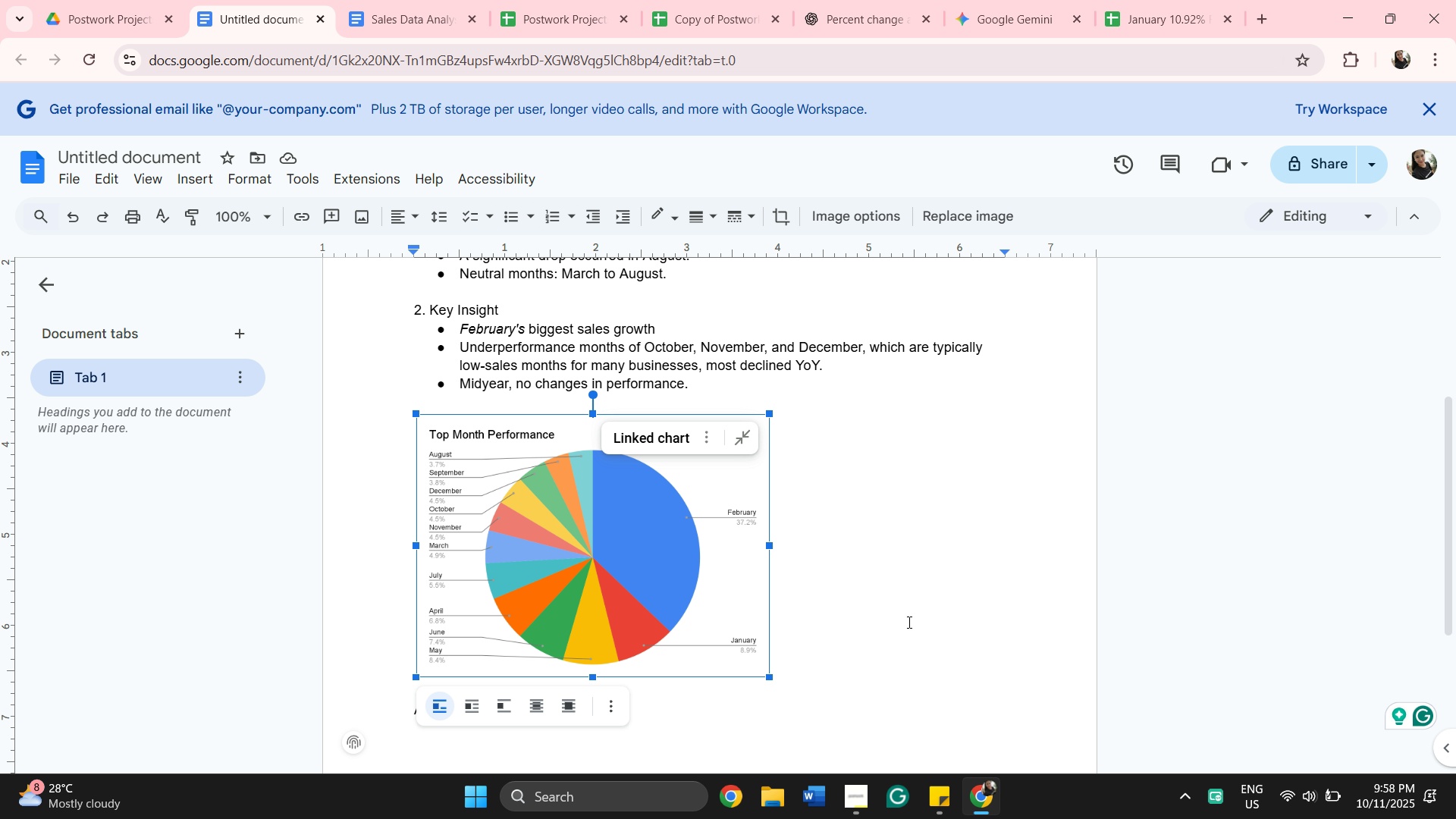 
left_click([908, 622])
 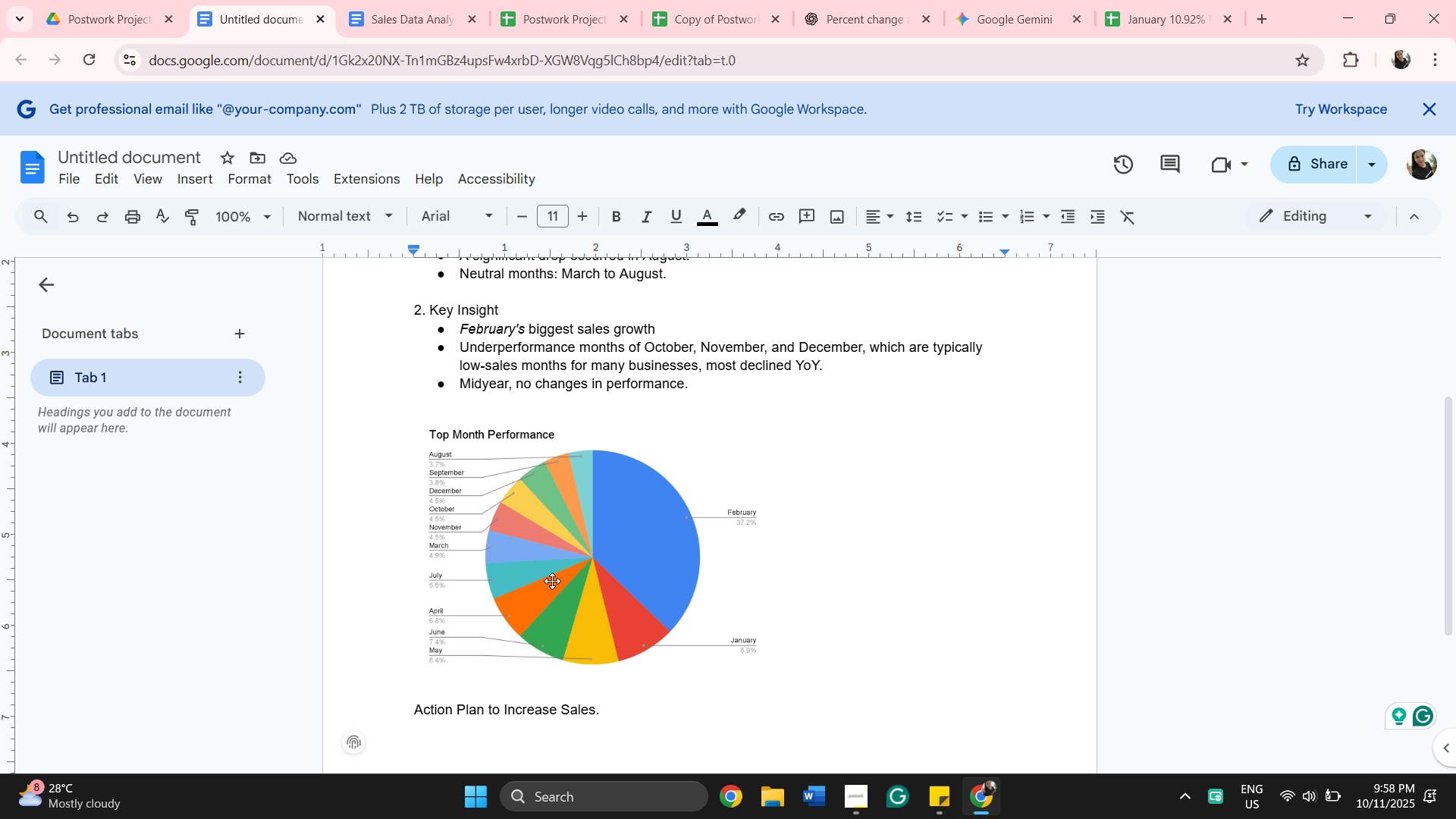 
left_click_drag(start_coordinate=[564, 574], to_coordinate=[568, 573])
 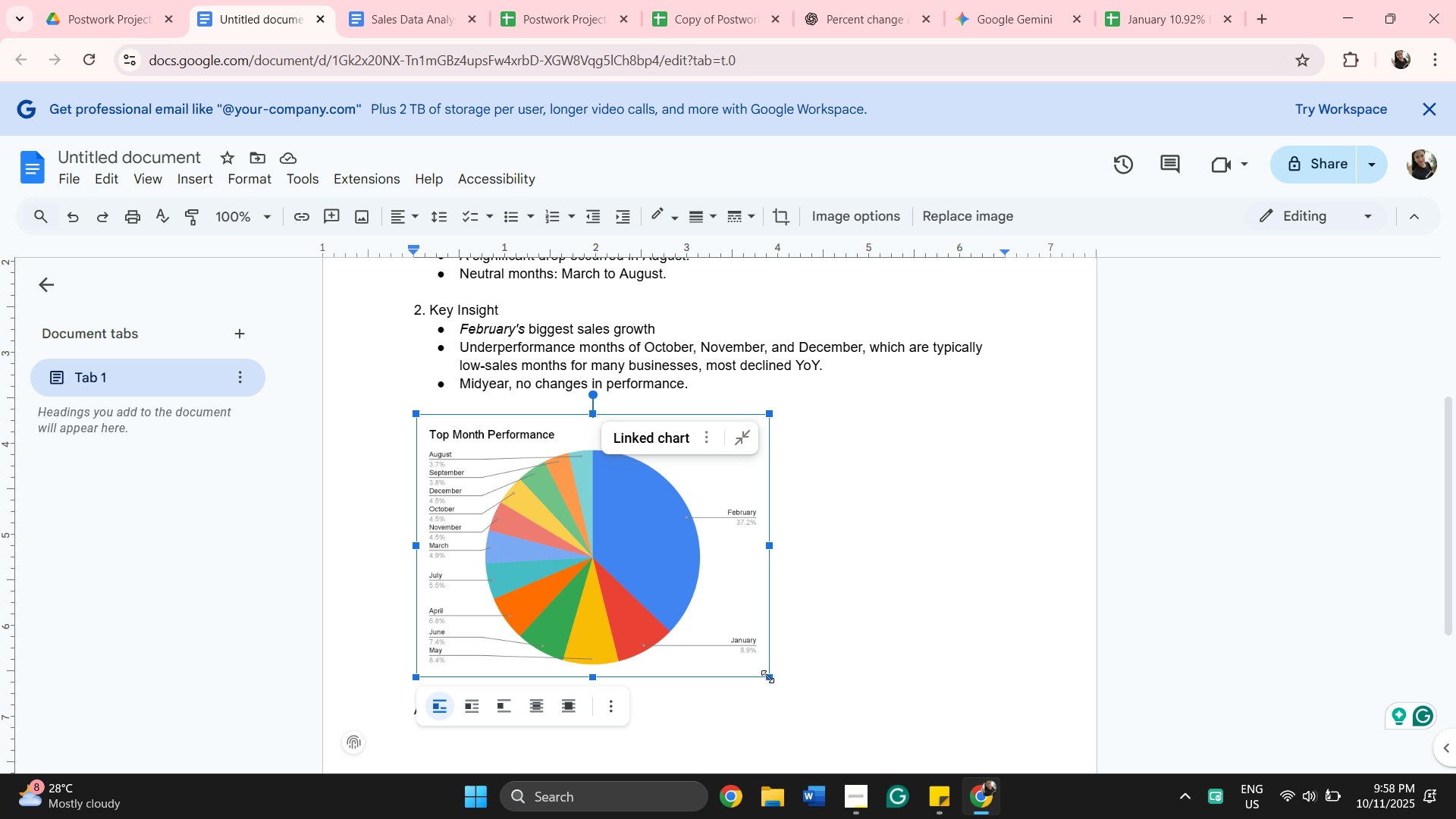 
left_click_drag(start_coordinate=[774, 674], to_coordinate=[803, 682])
 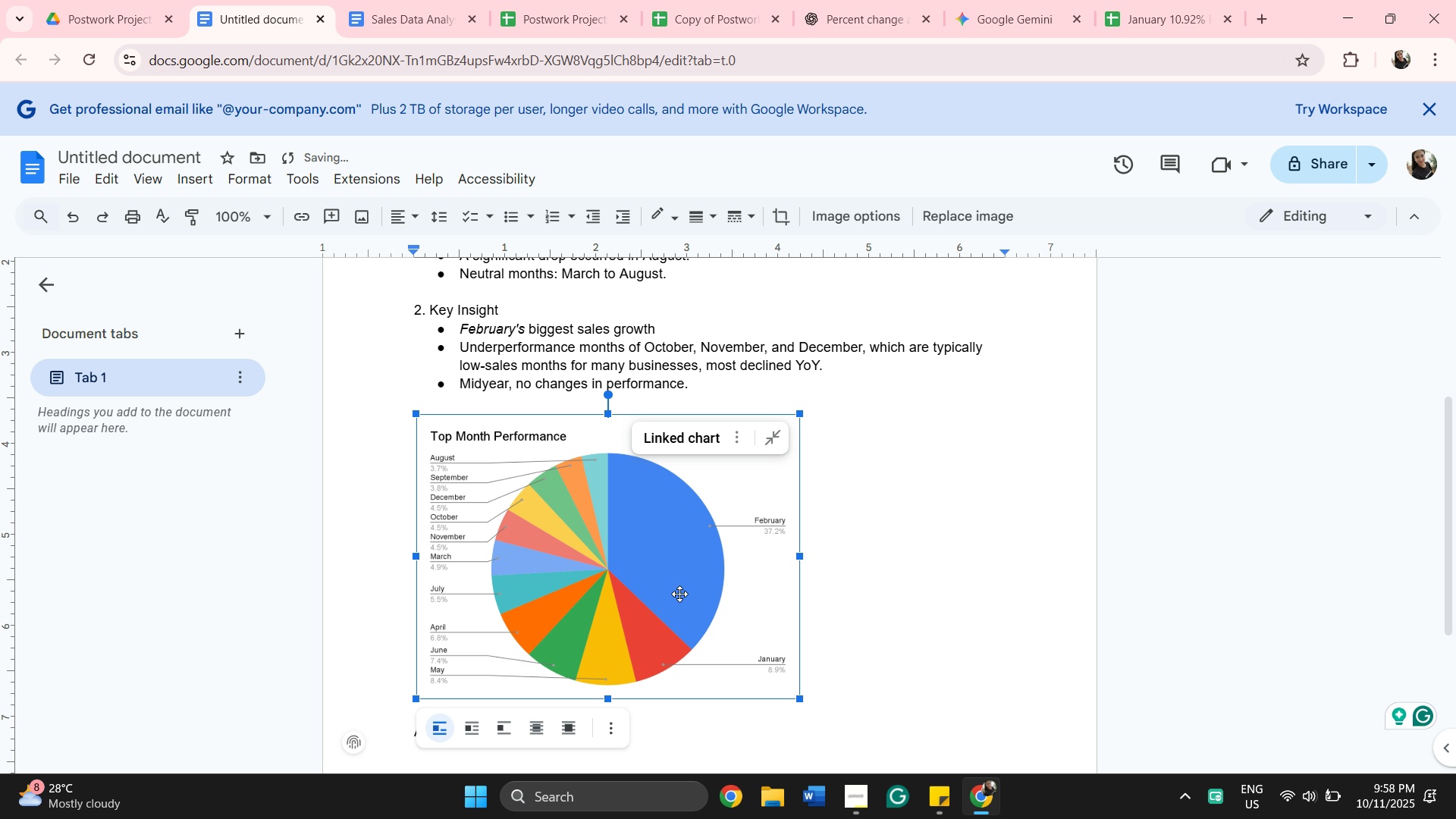 
left_click_drag(start_coordinate=[680, 594], to_coordinate=[735, 614])
 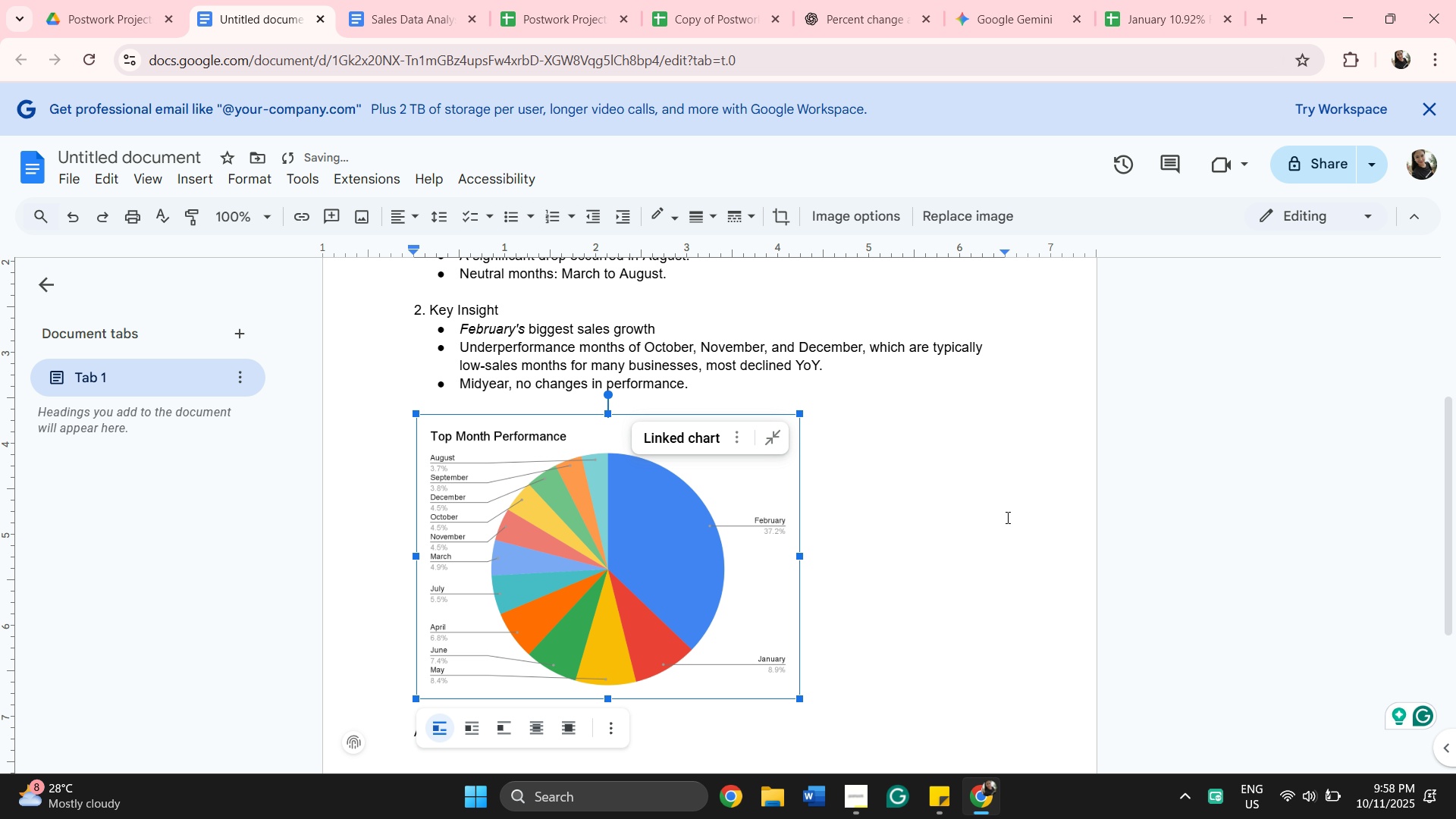 
left_click_drag(start_coordinate=[1012, 516], to_coordinate=[1016, 515])
 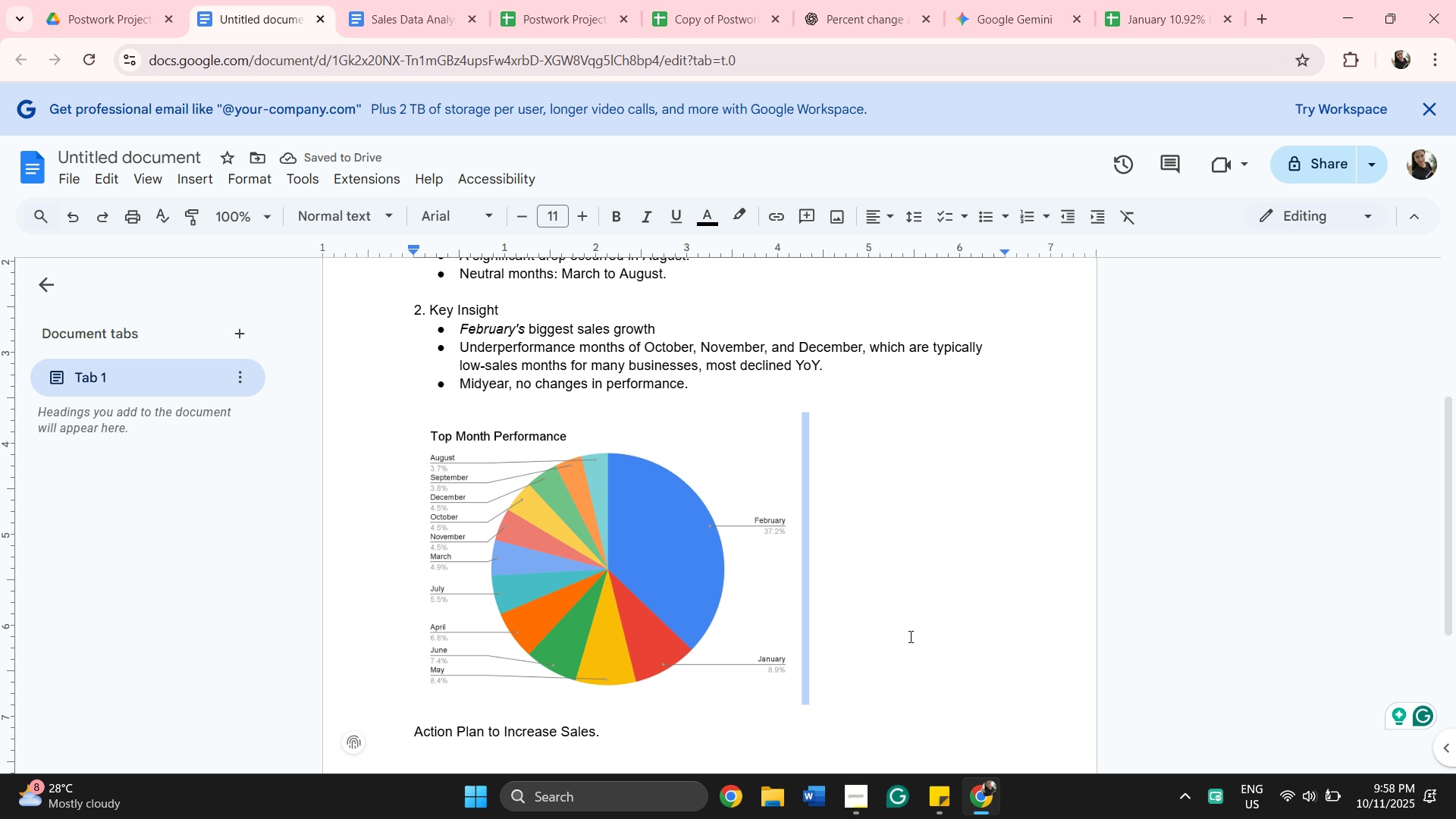 
scroll: coordinate [940, 608], scroll_direction: down, amount: 4.0
 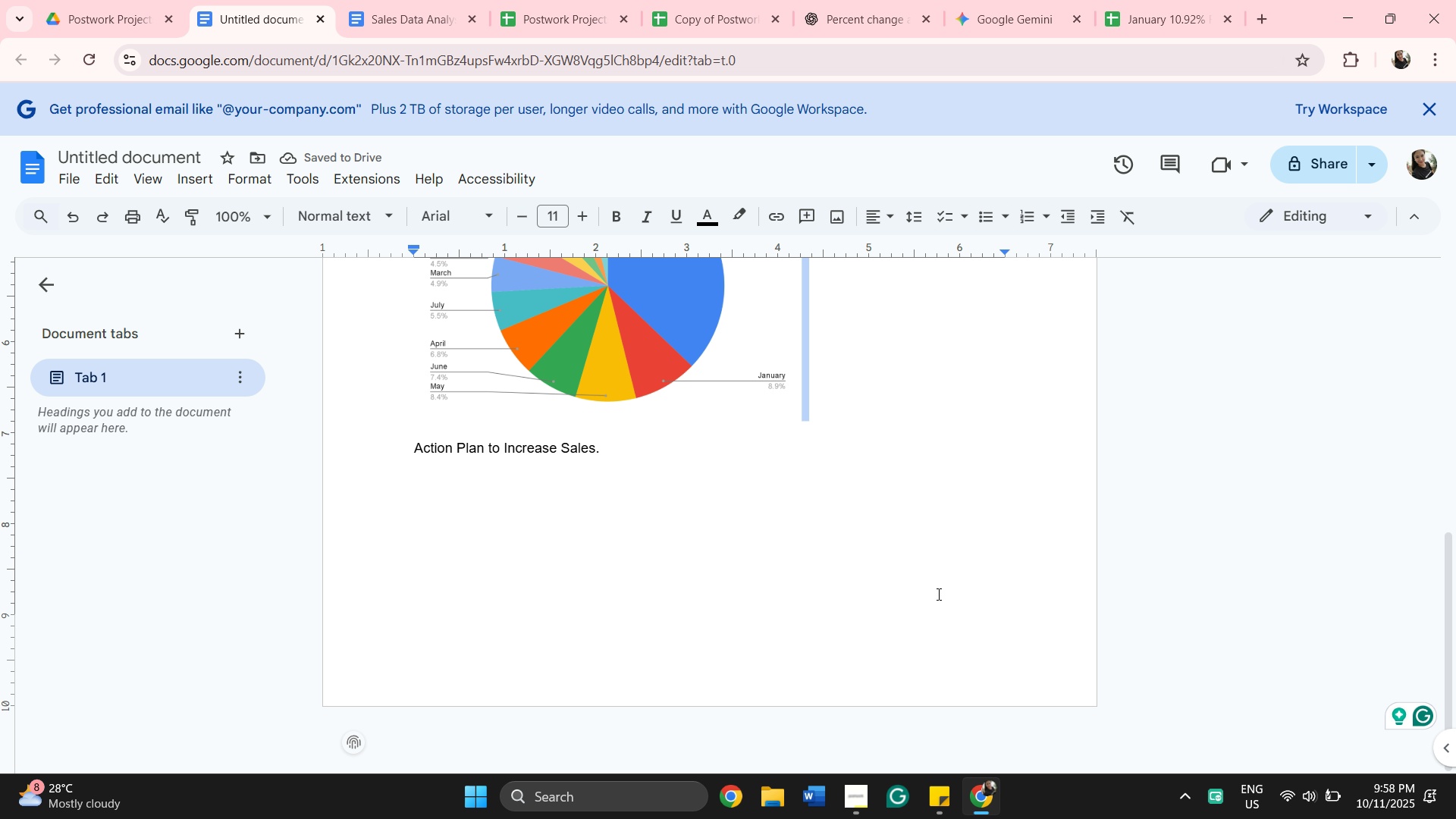 
scroll: coordinate [870, 522], scroll_direction: up, amount: 7.0